 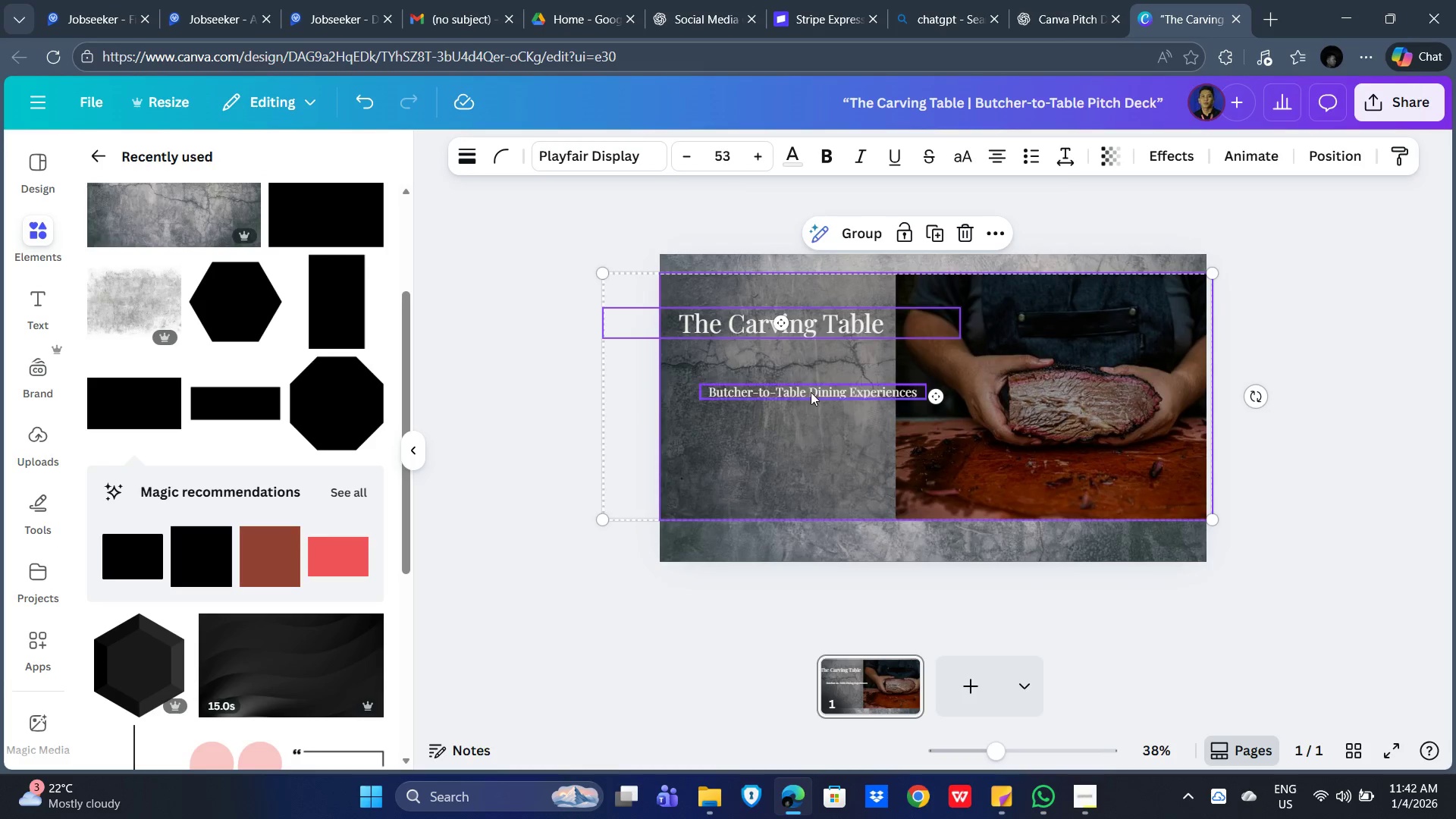 
double_click([812, 392])
 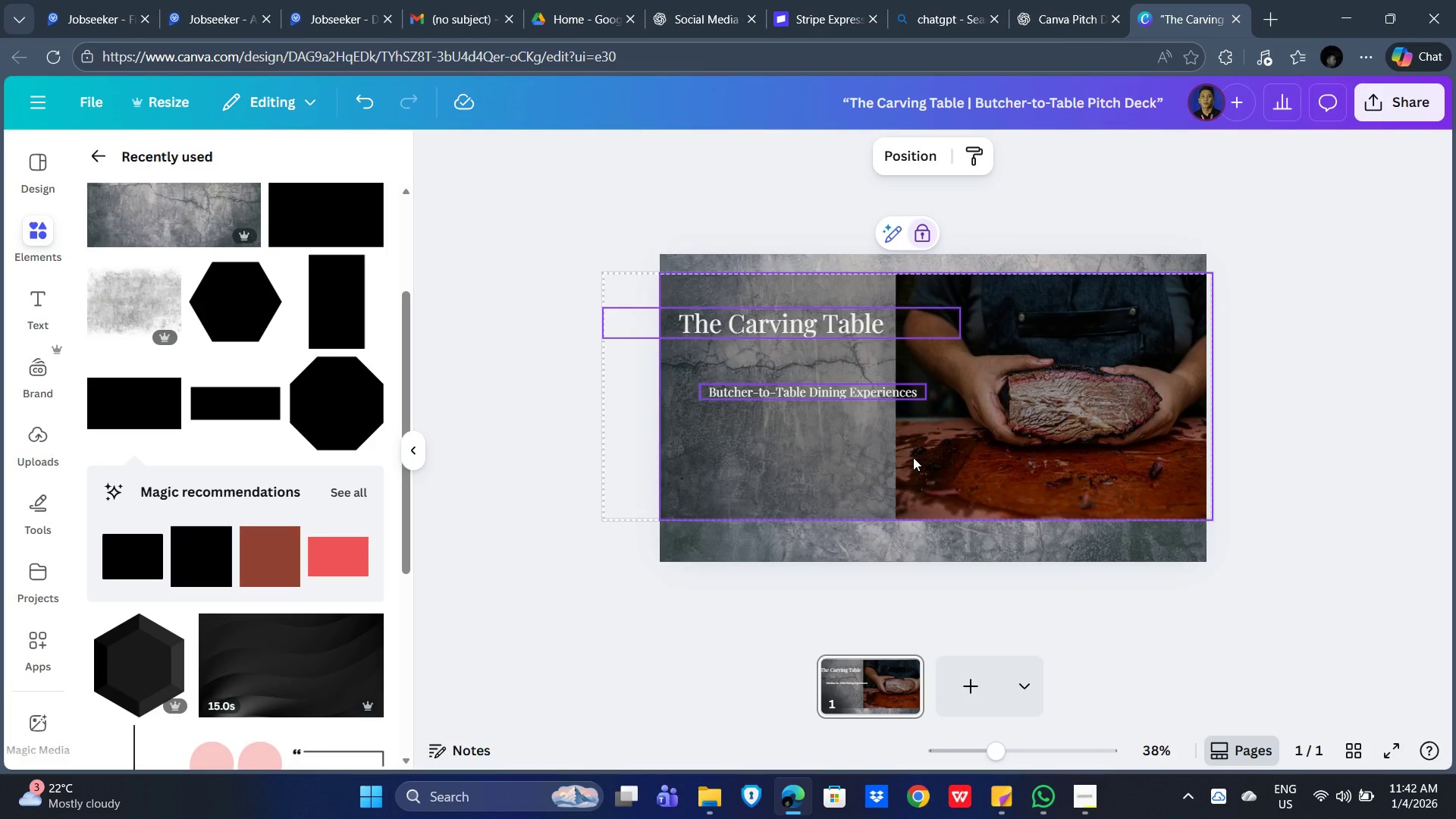 
hold_key(key=ArrowDown, duration=1.16)
 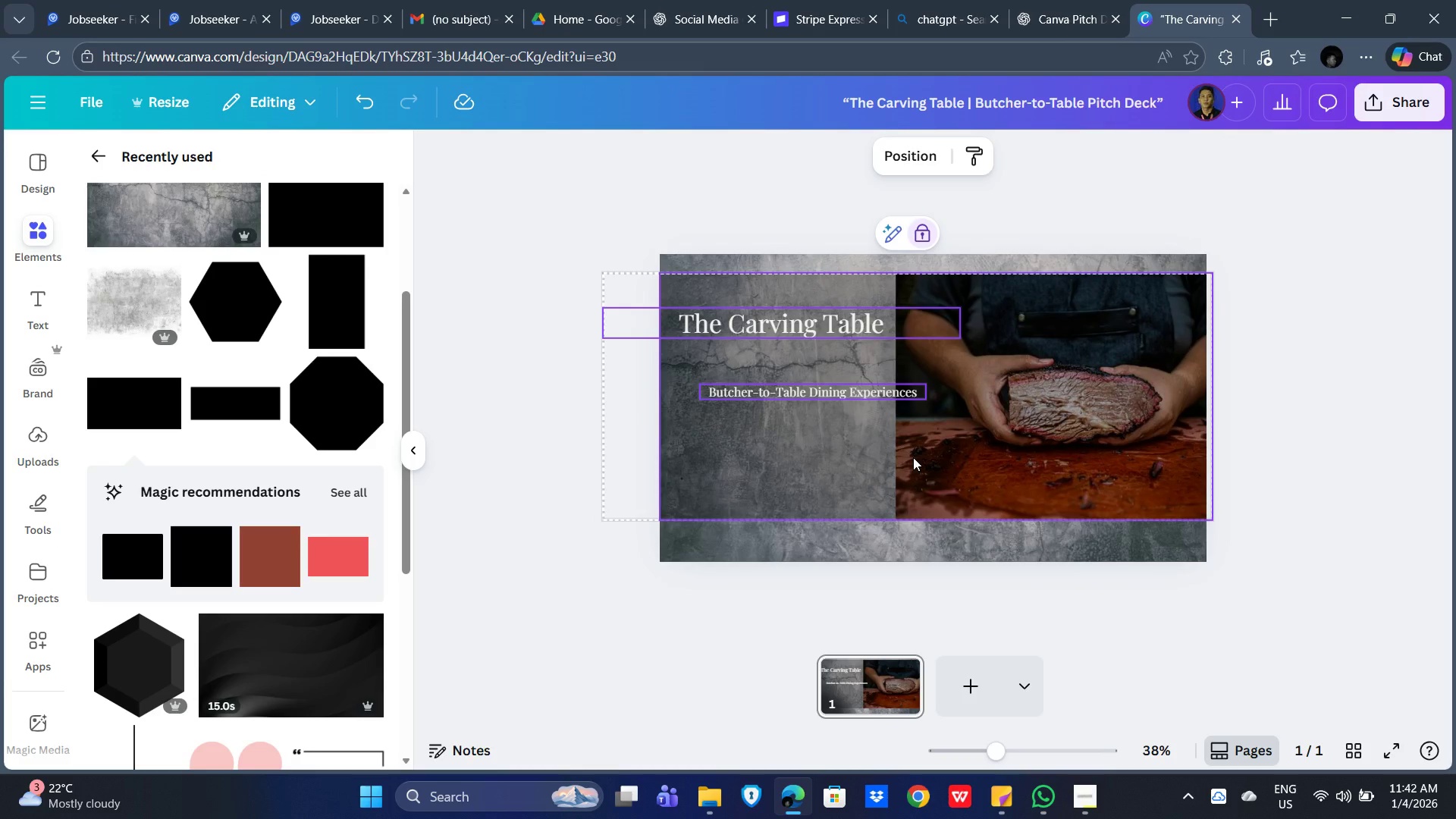 
key(ArrowDown)
 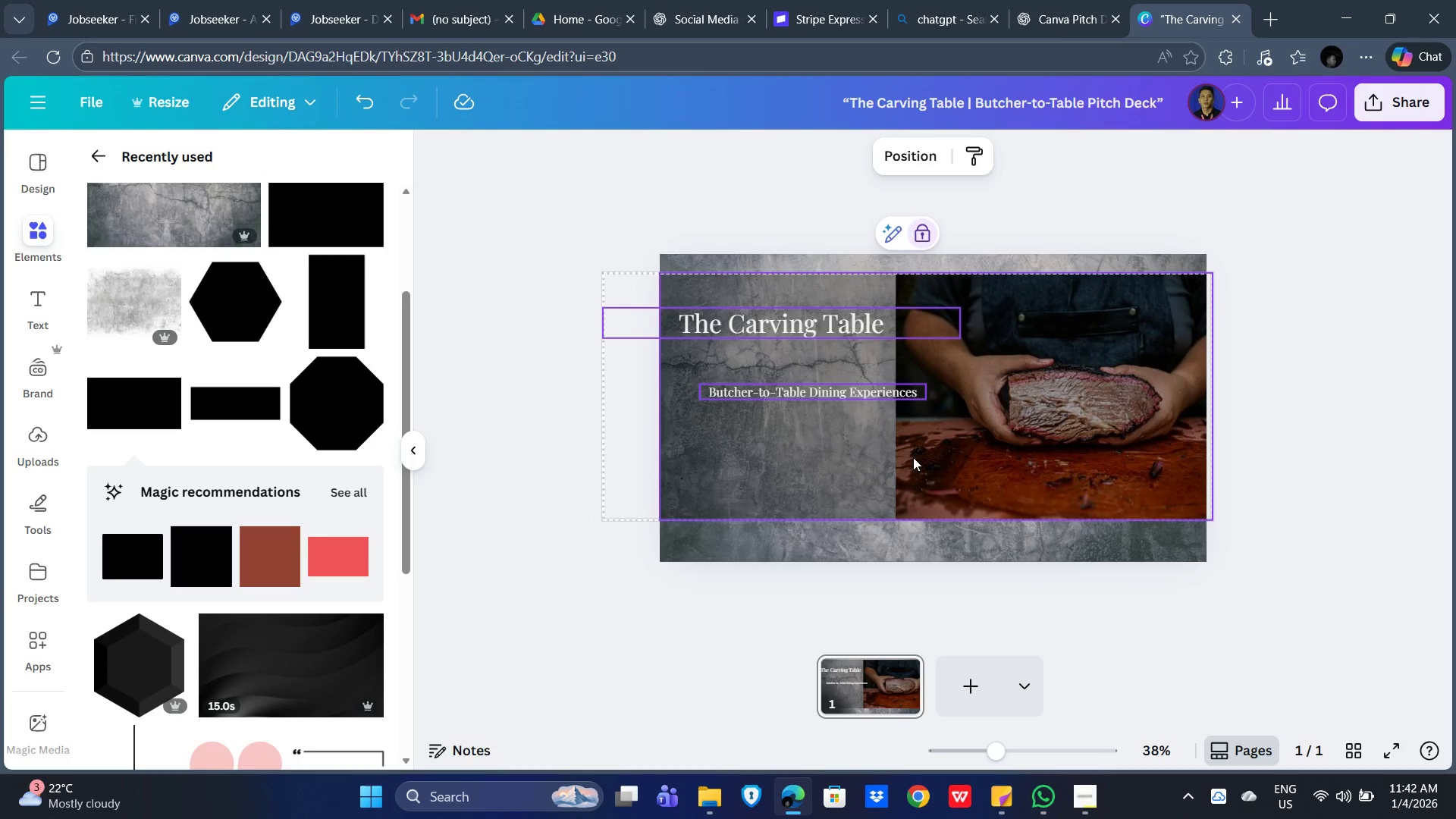 
key(ArrowDown)
 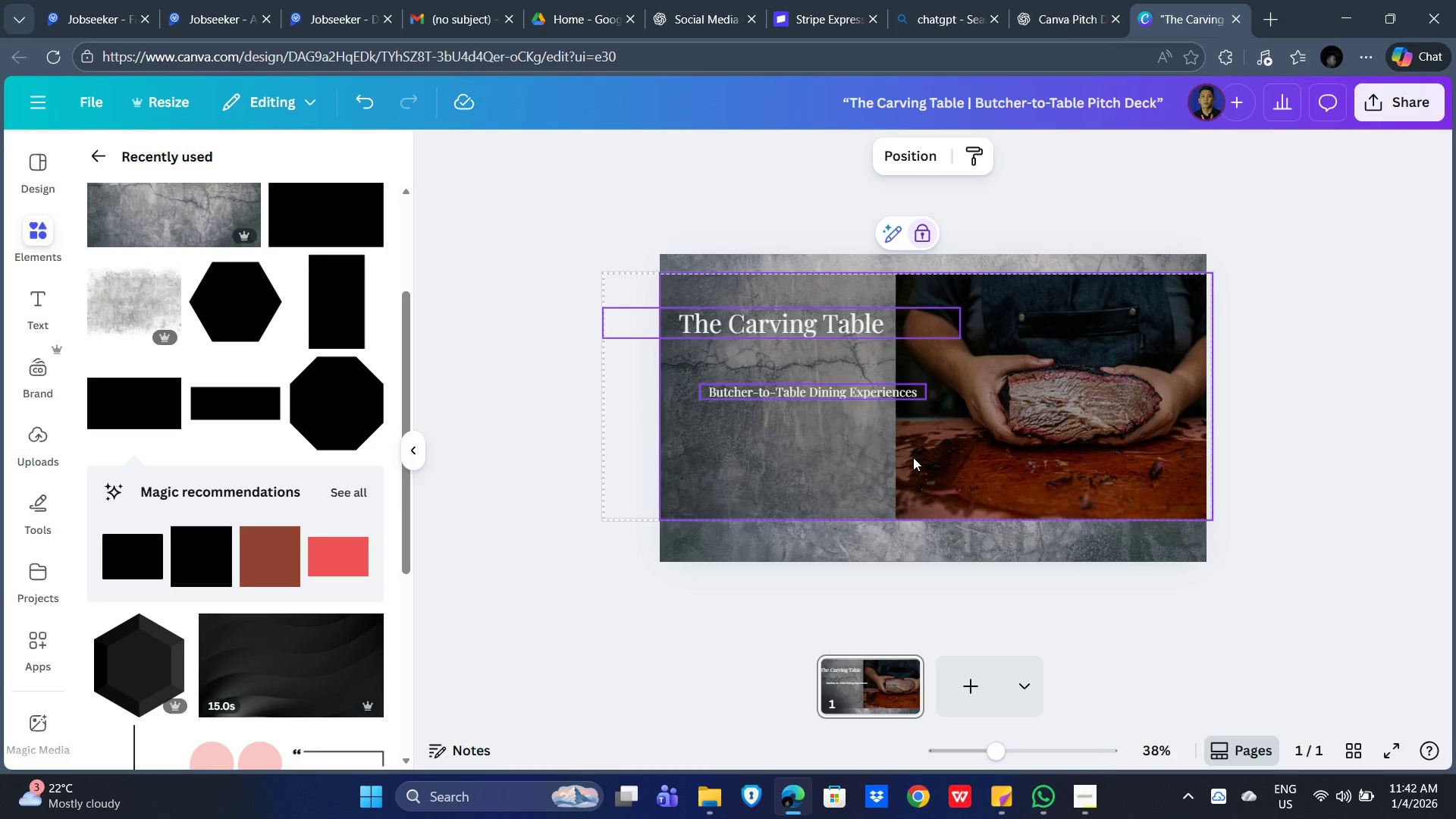 
key(ArrowDown)
 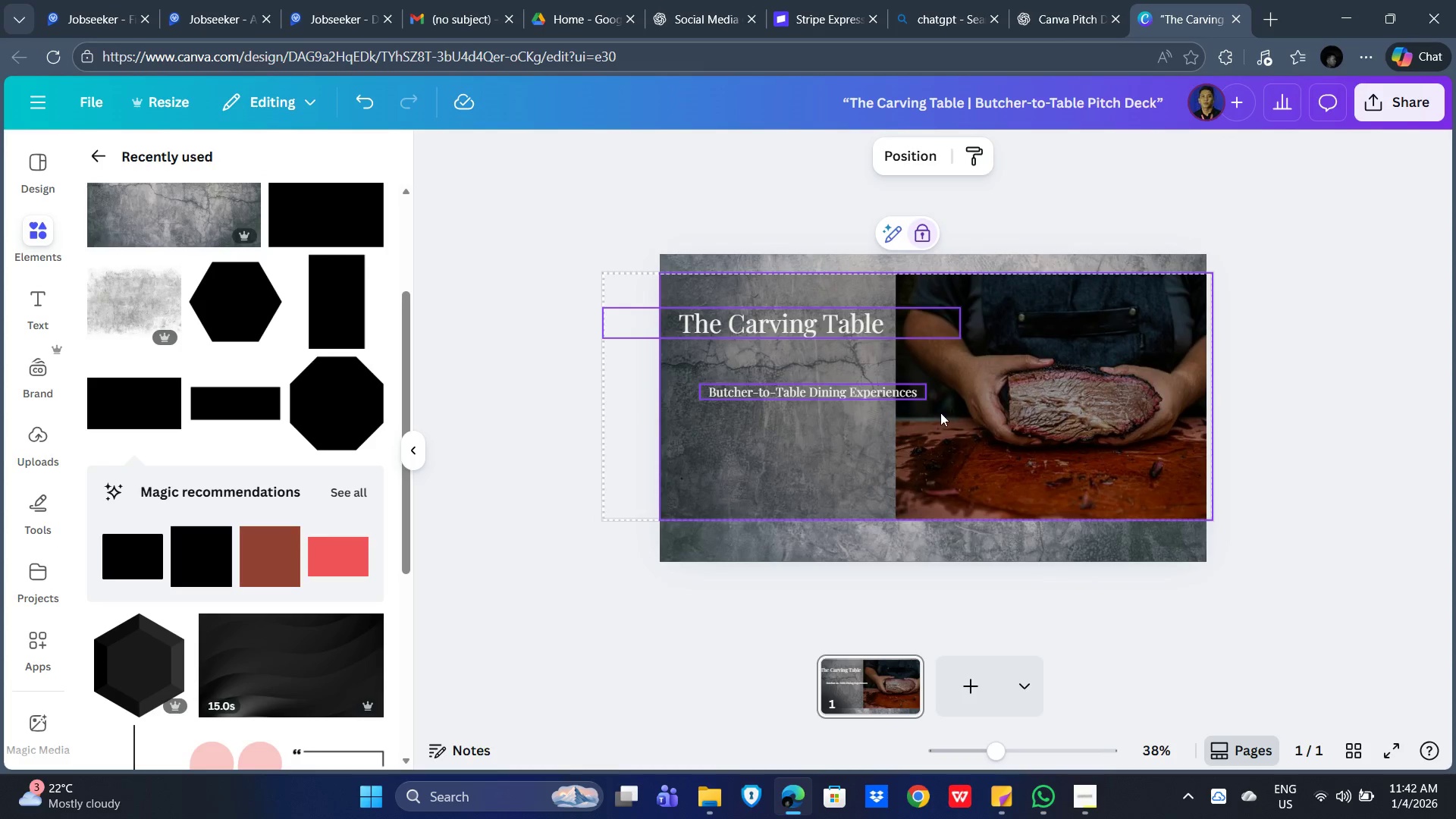 
left_click_drag(start_coordinate=[939, 413], to_coordinate=[935, 448])
 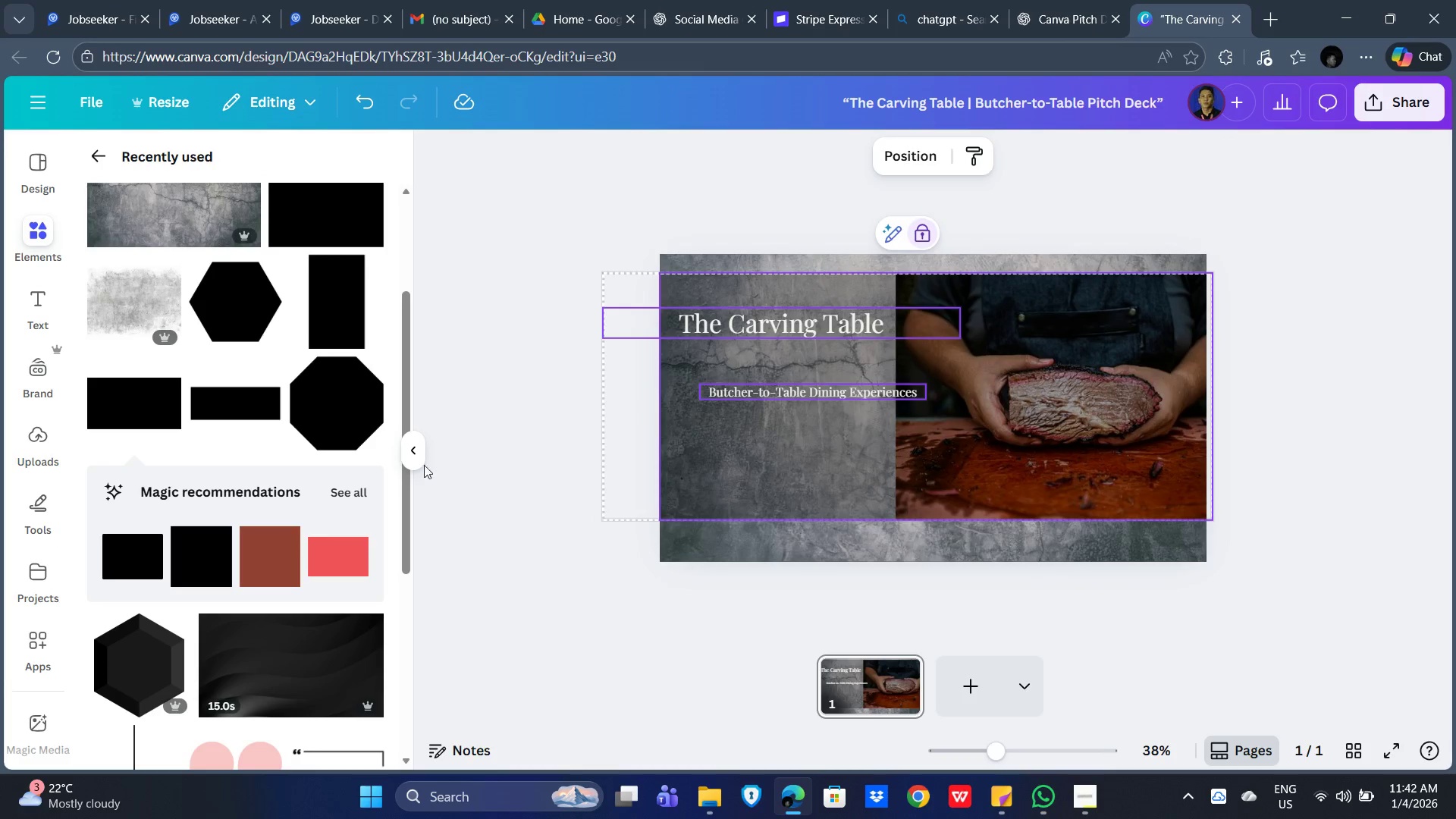 
left_click([411, 453])
 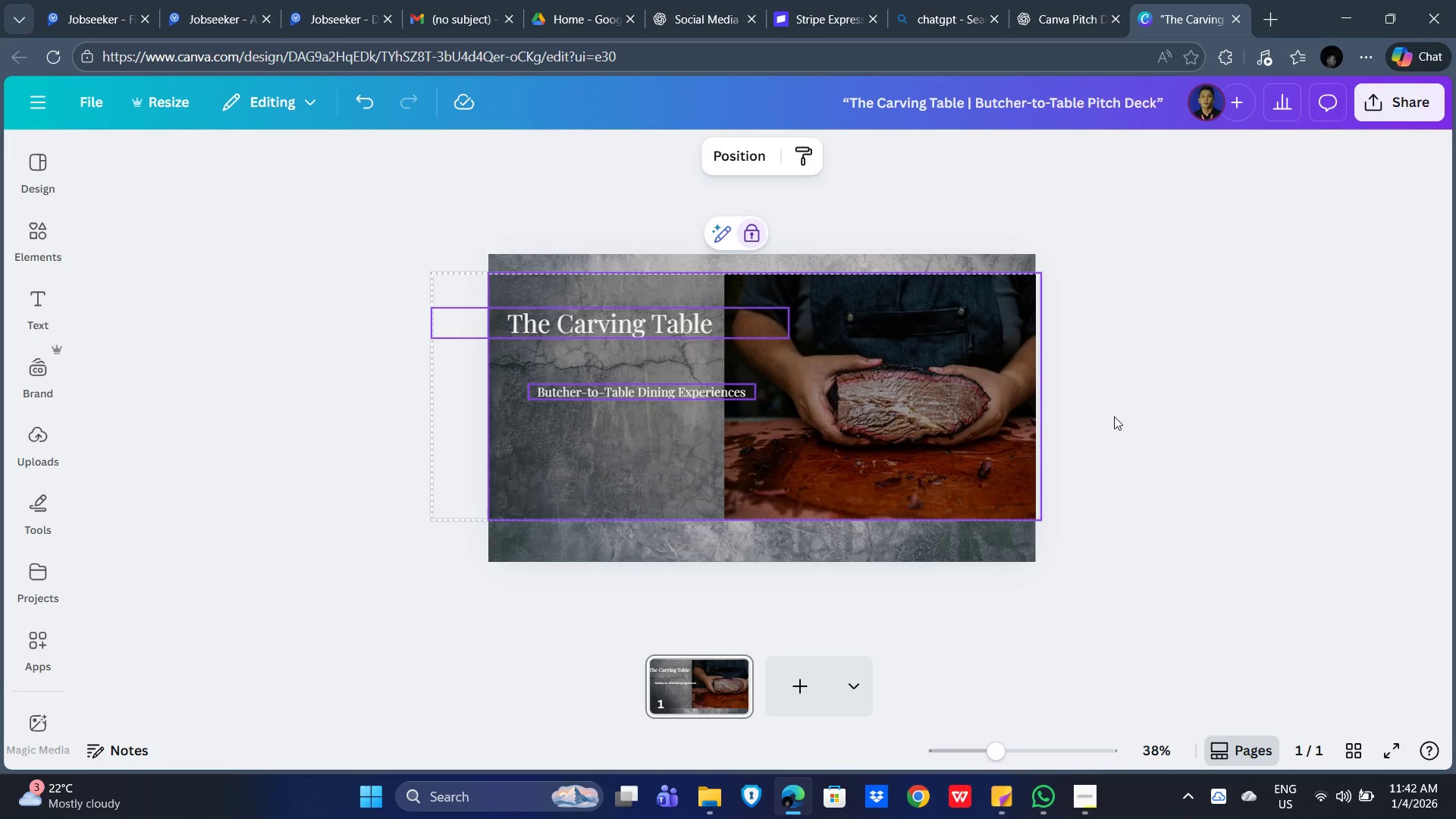 
left_click([1114, 416])
 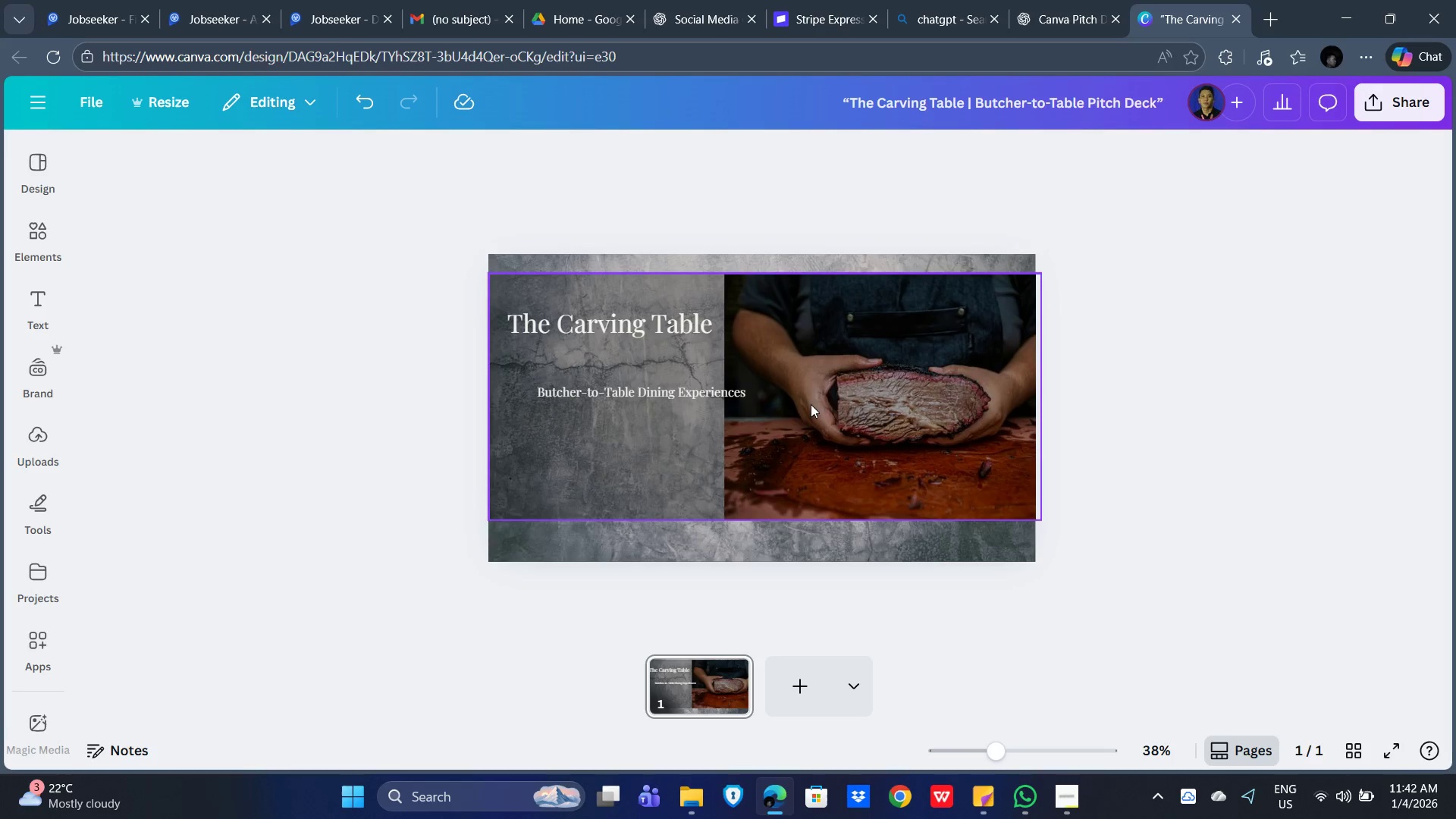 
left_click([830, 399])
 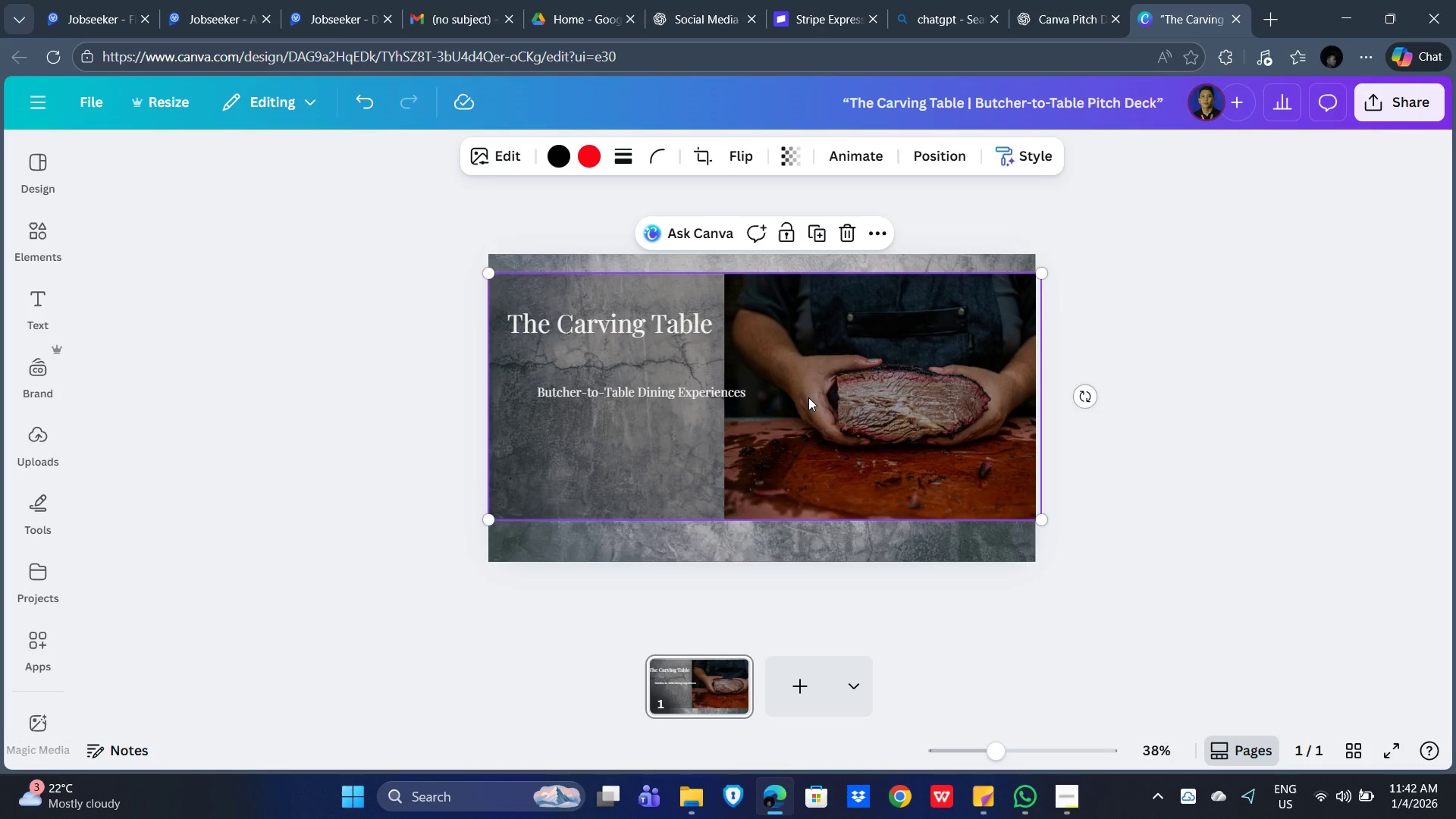 
left_click_drag(start_coordinate=[808, 397], to_coordinate=[804, 410])
 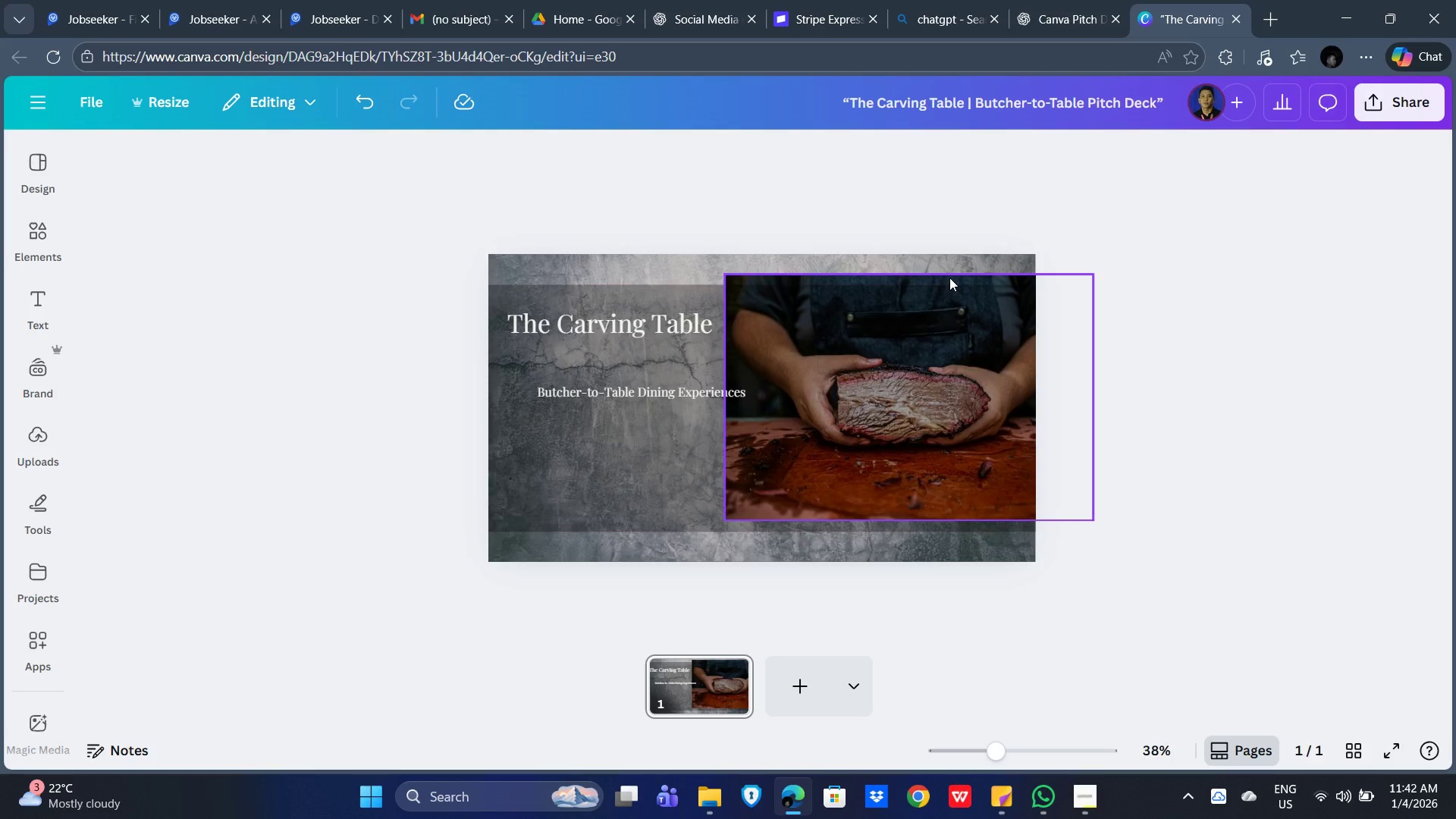 
left_click([949, 281])
 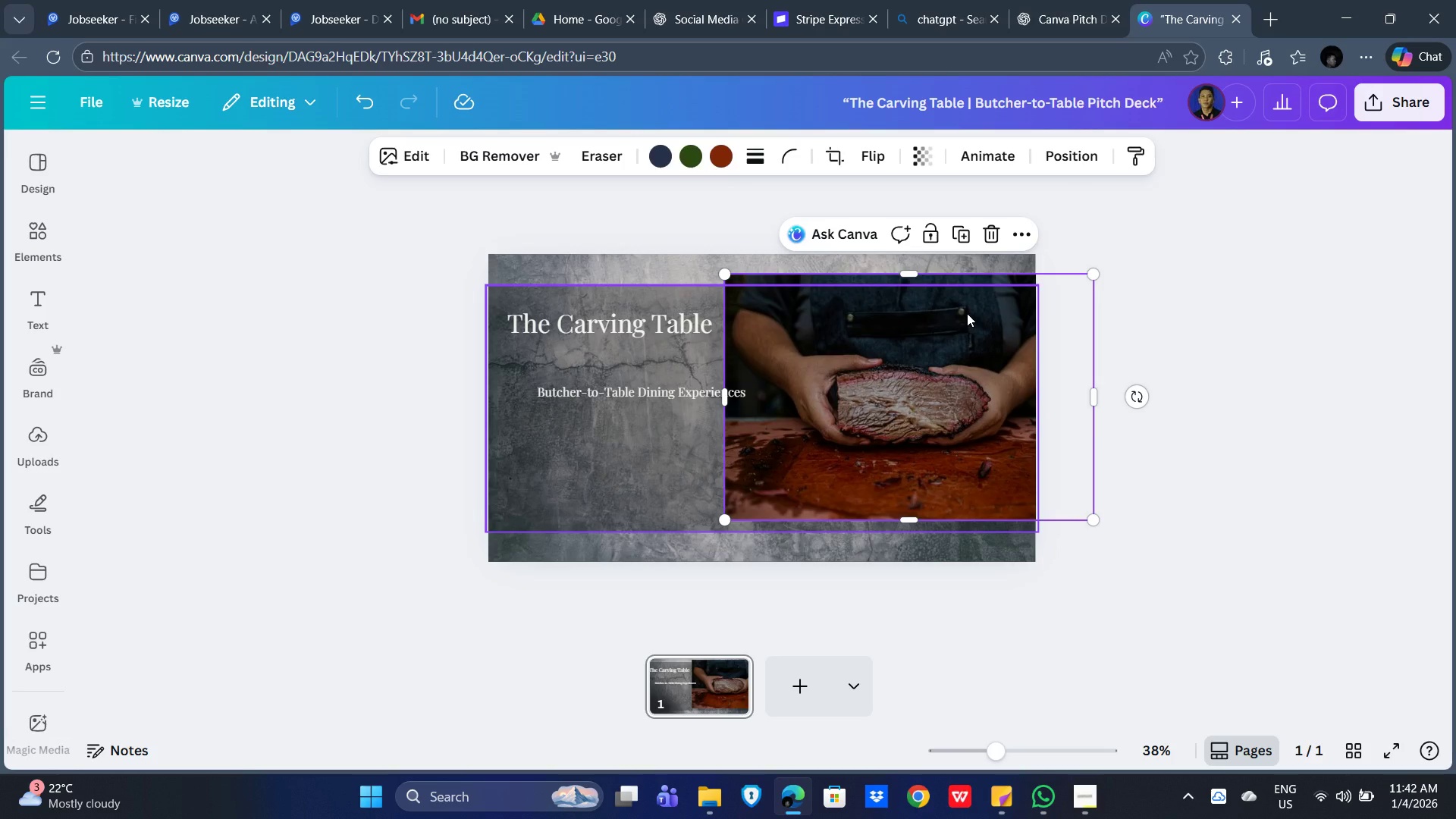 
hold_key(key=ArrowDown, duration=0.5)
 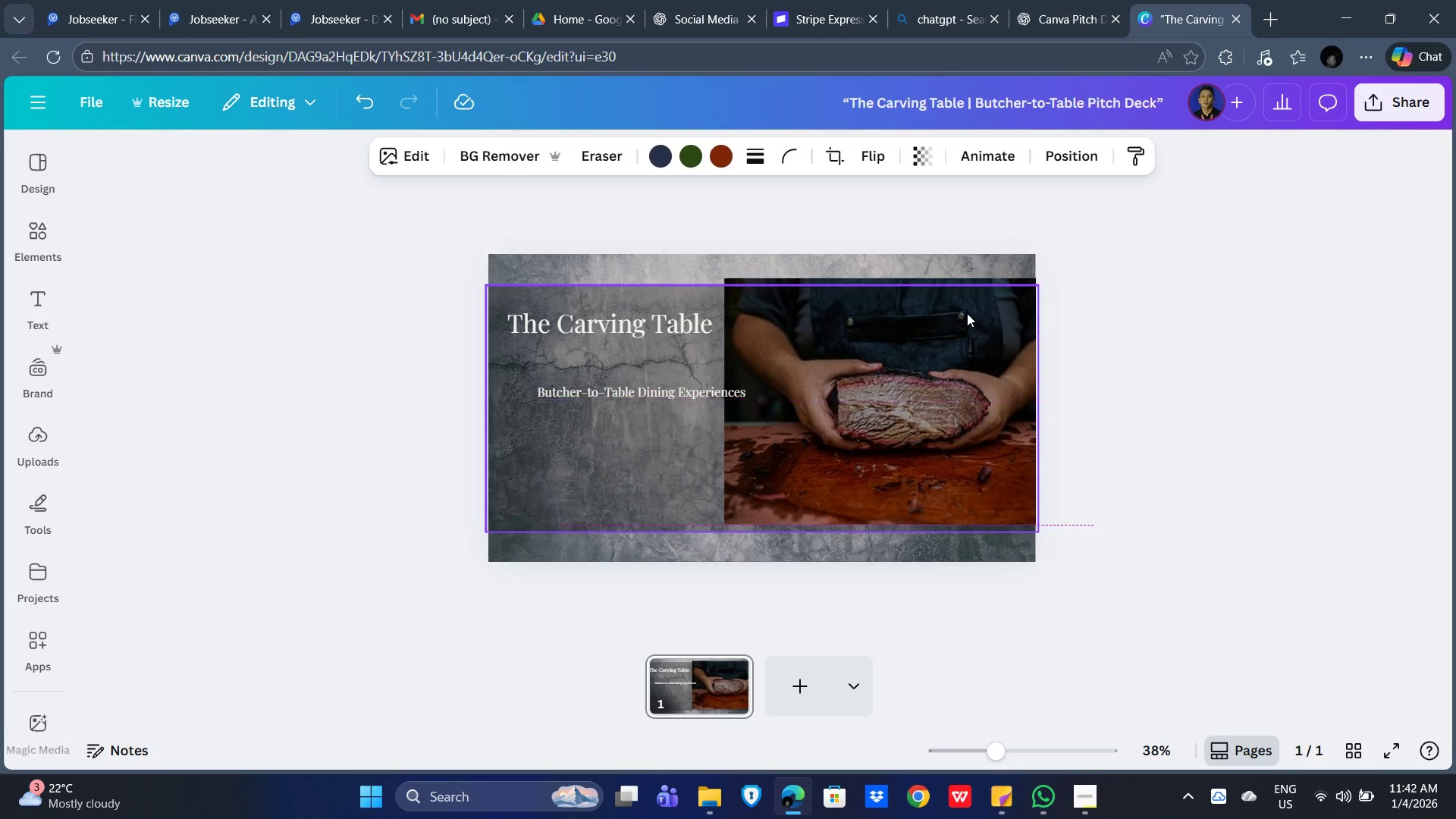 
key(ArrowDown)
 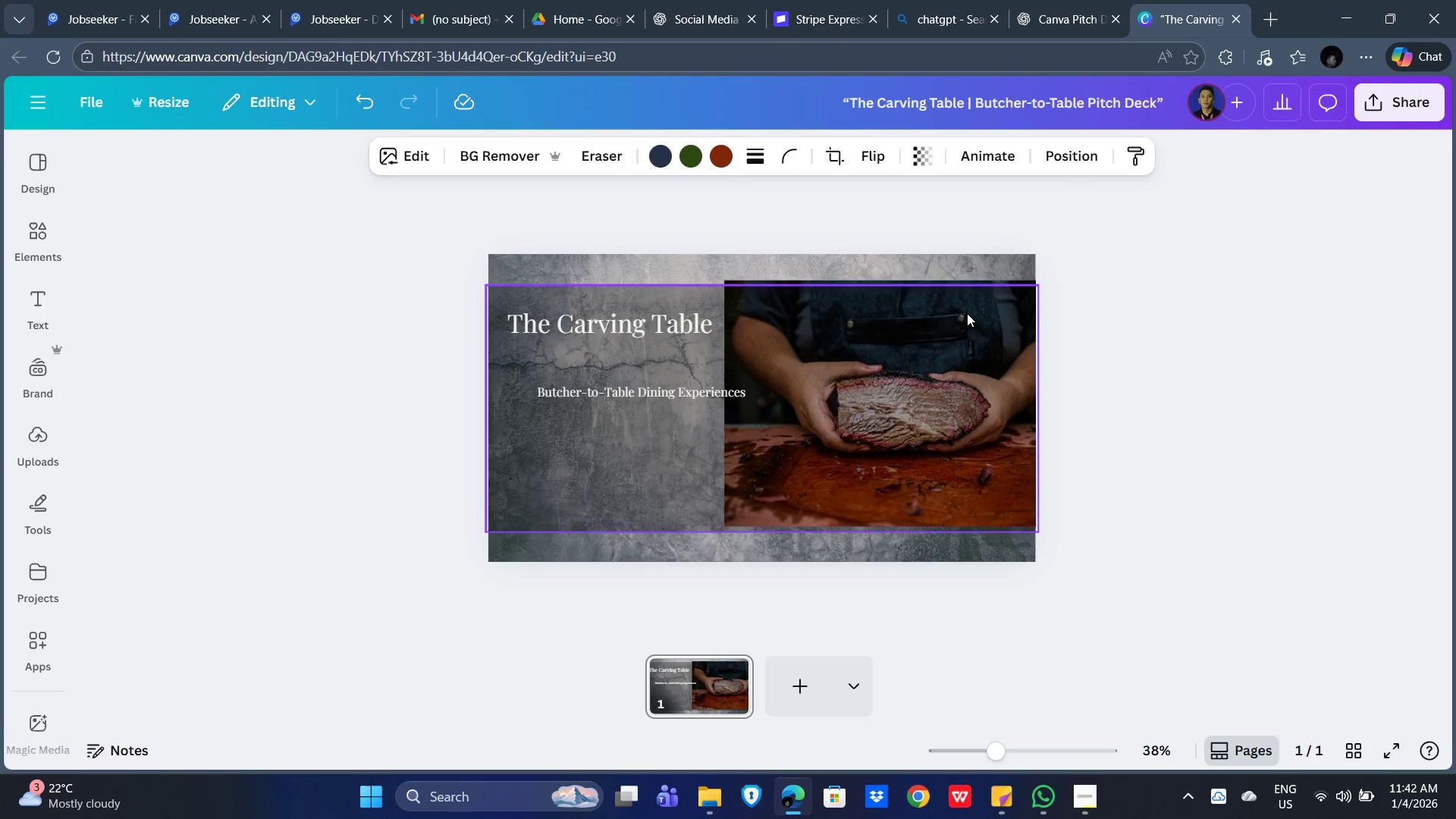 
key(ArrowDown)
 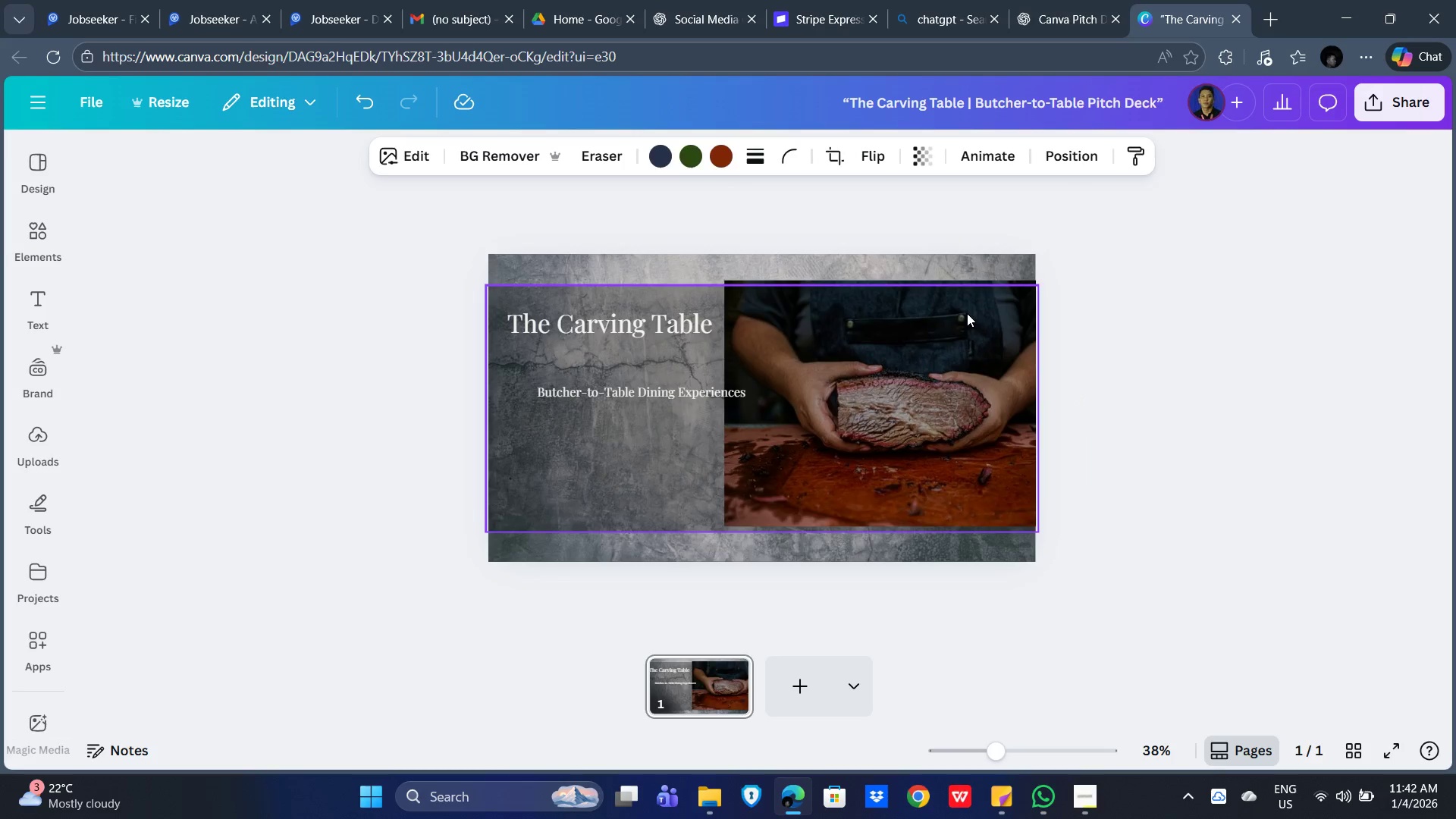 
key(ArrowDown)
 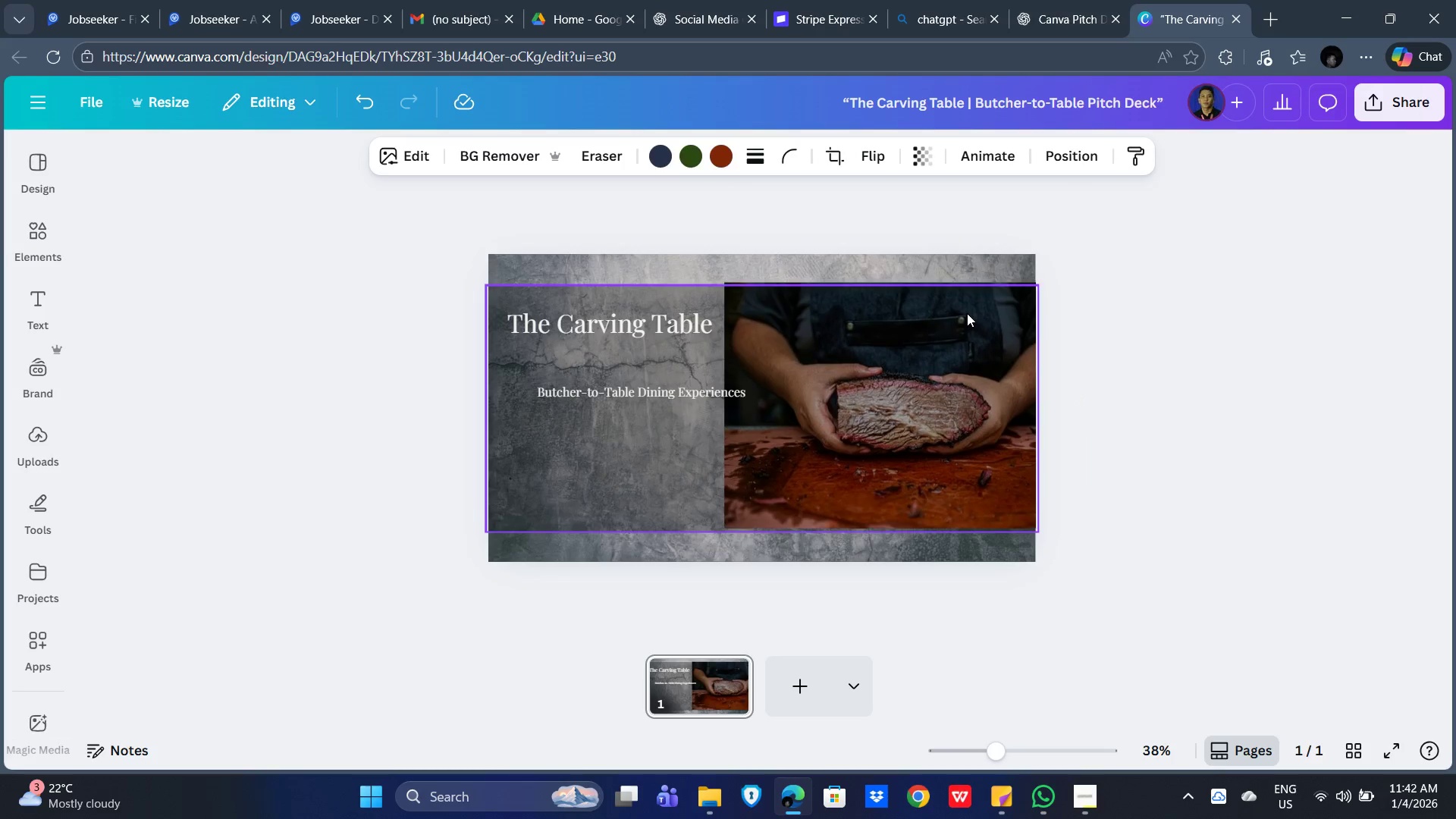 
key(ArrowDown)
 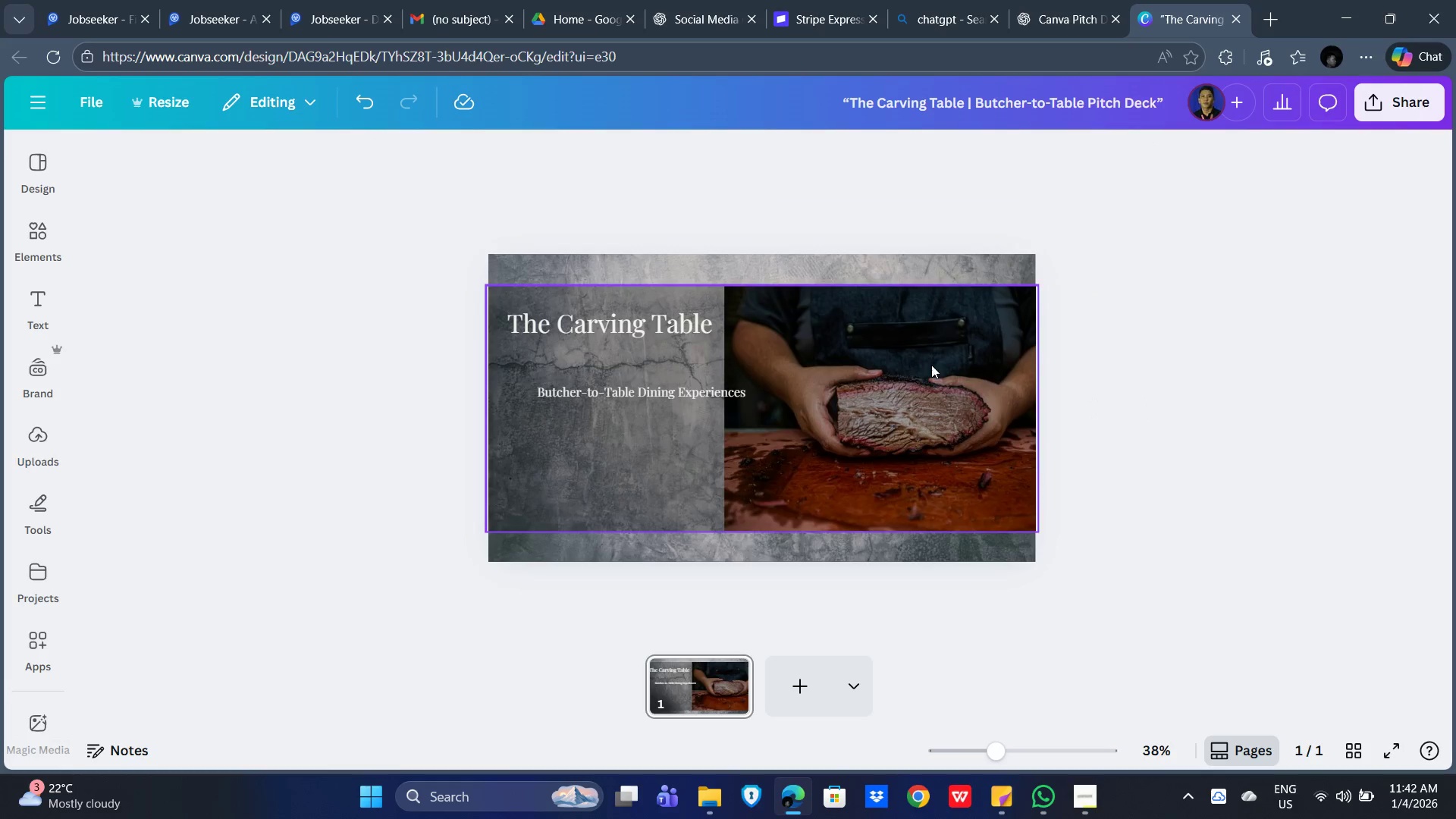 
left_click([609, 395])
 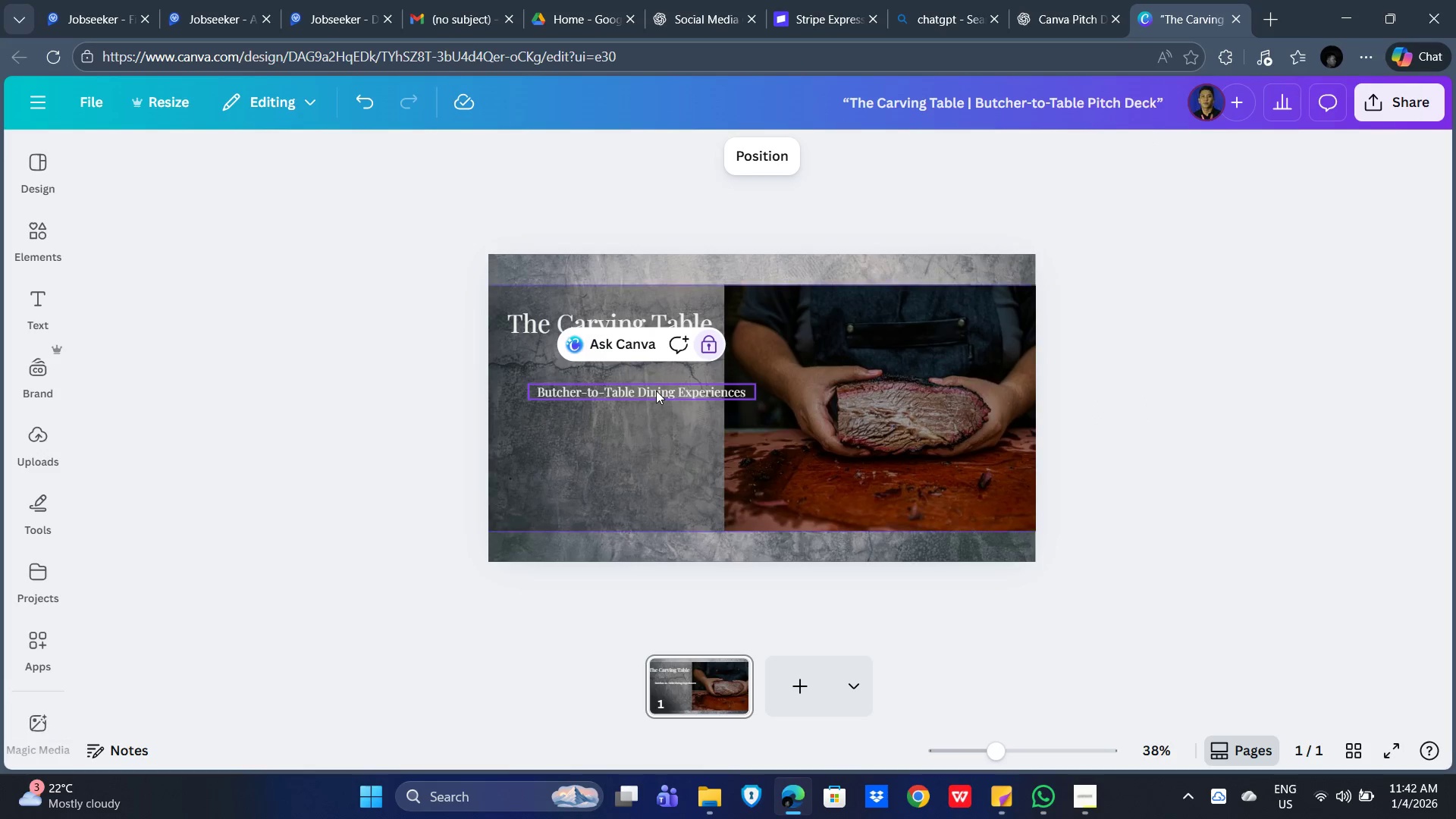 
left_click_drag(start_coordinate=[656, 391], to_coordinate=[621, 383])
 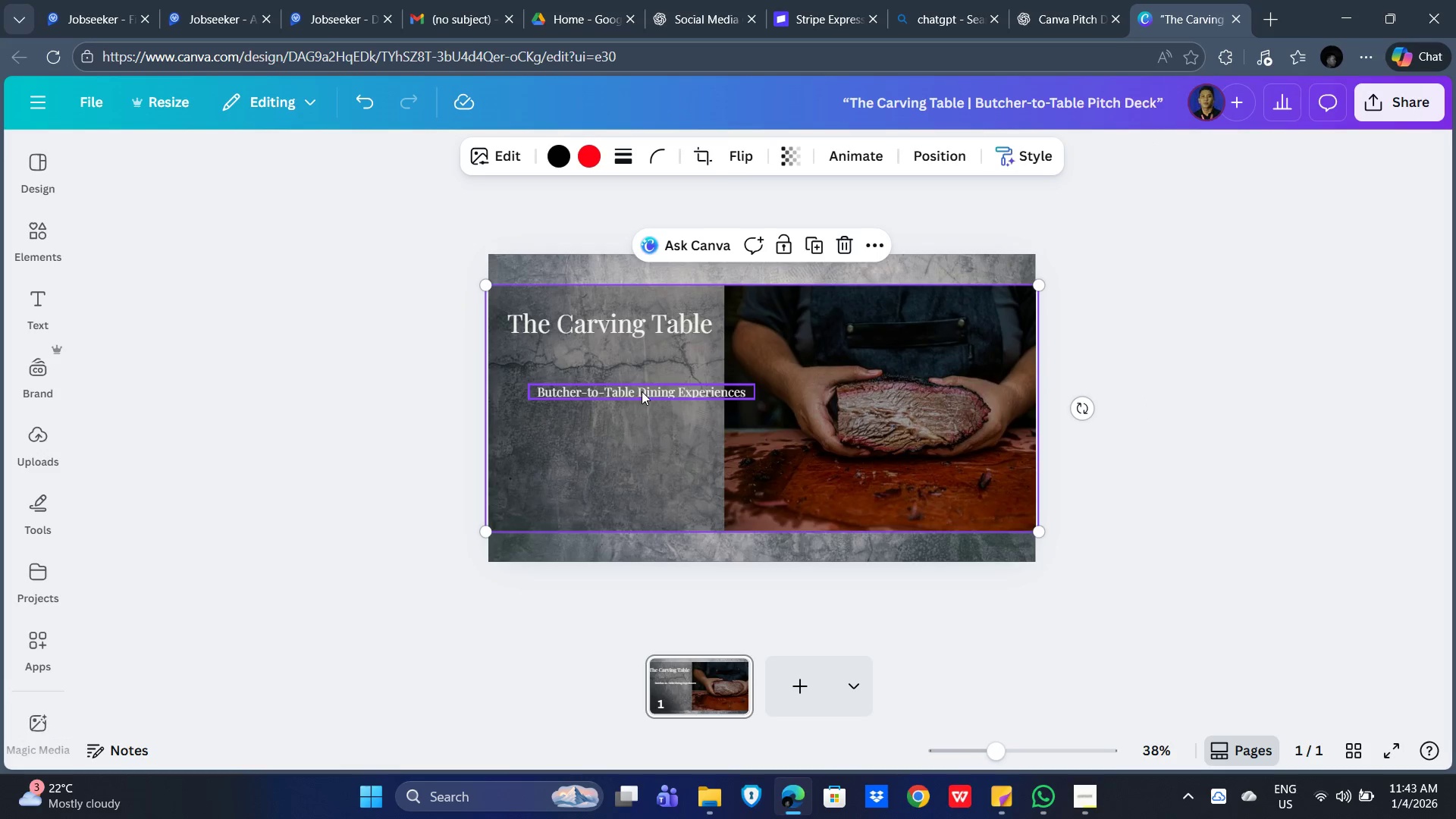 
left_click_drag(start_coordinate=[642, 391], to_coordinate=[646, 393])
 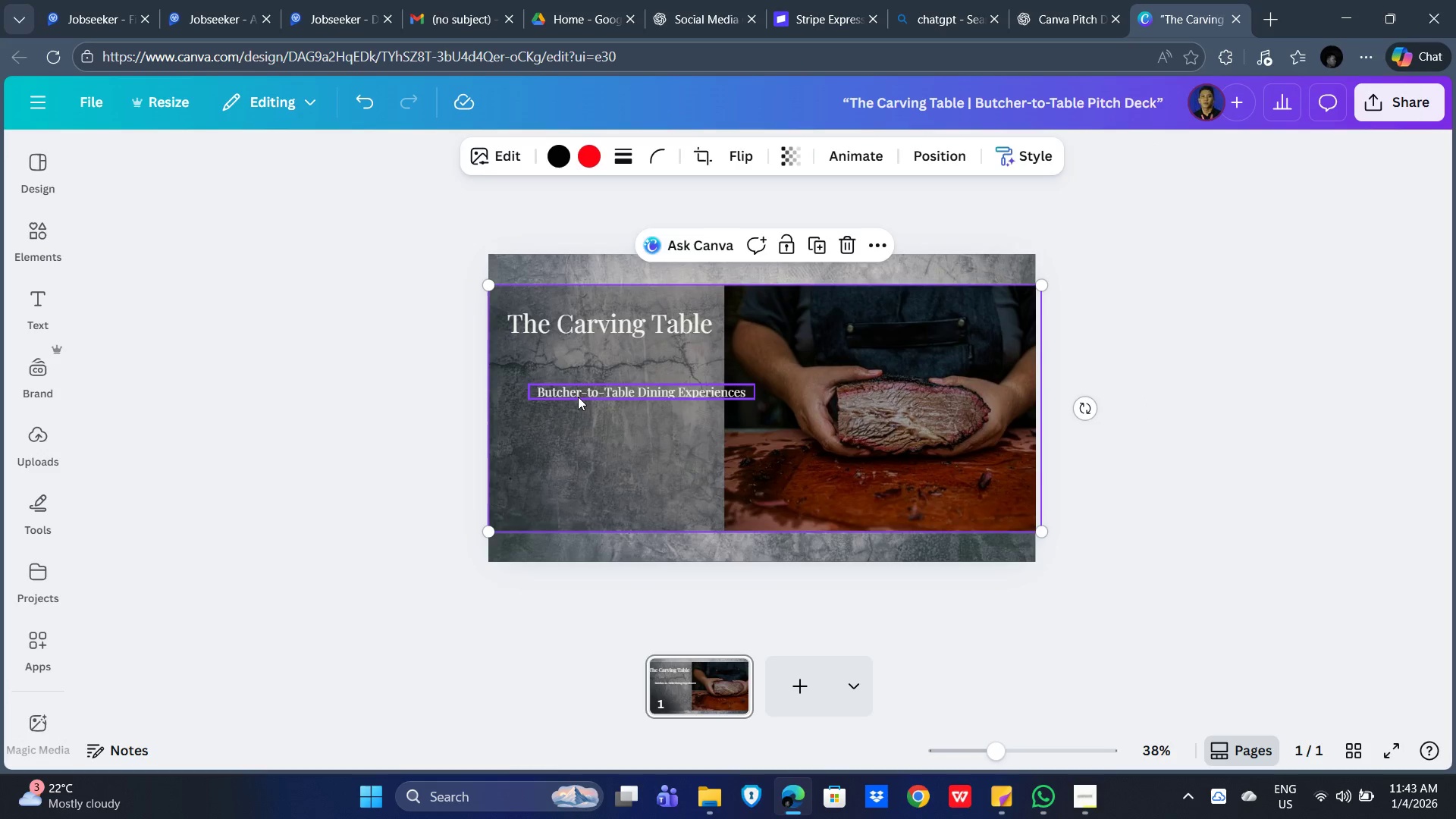 
left_click([579, 397])
 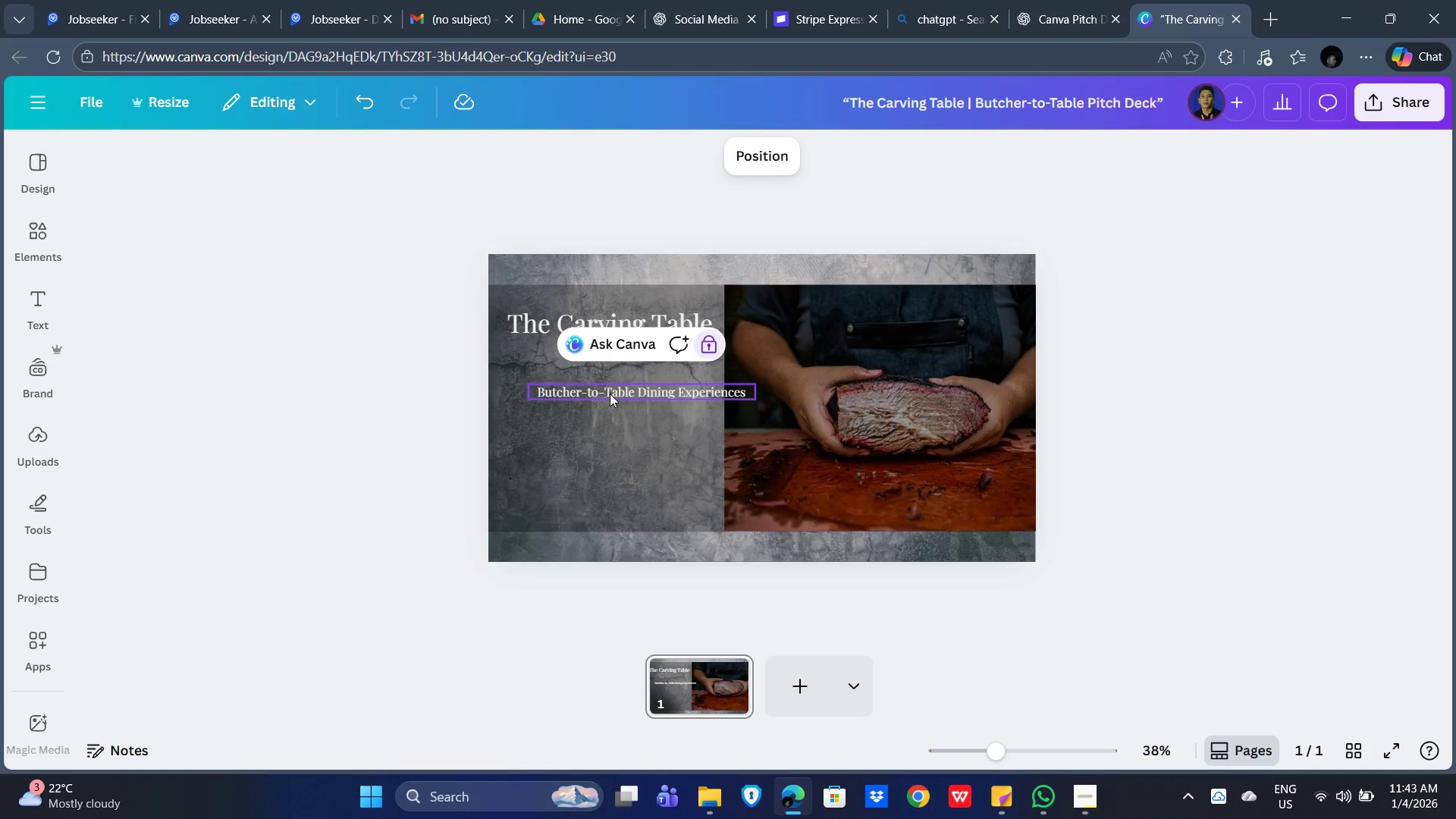 
left_click_drag(start_coordinate=[611, 394], to_coordinate=[587, 389])
 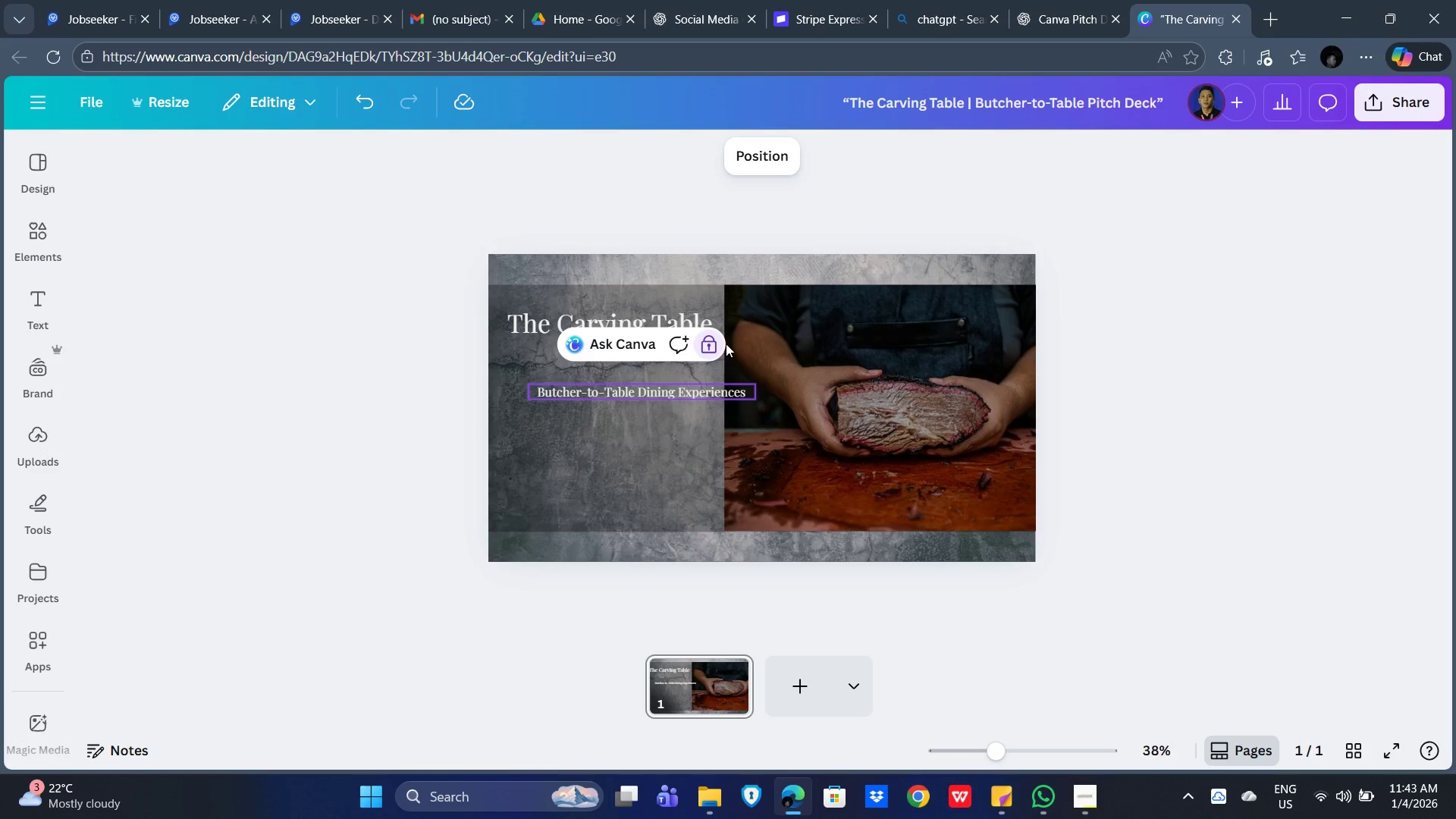 
left_click([696, 342])
 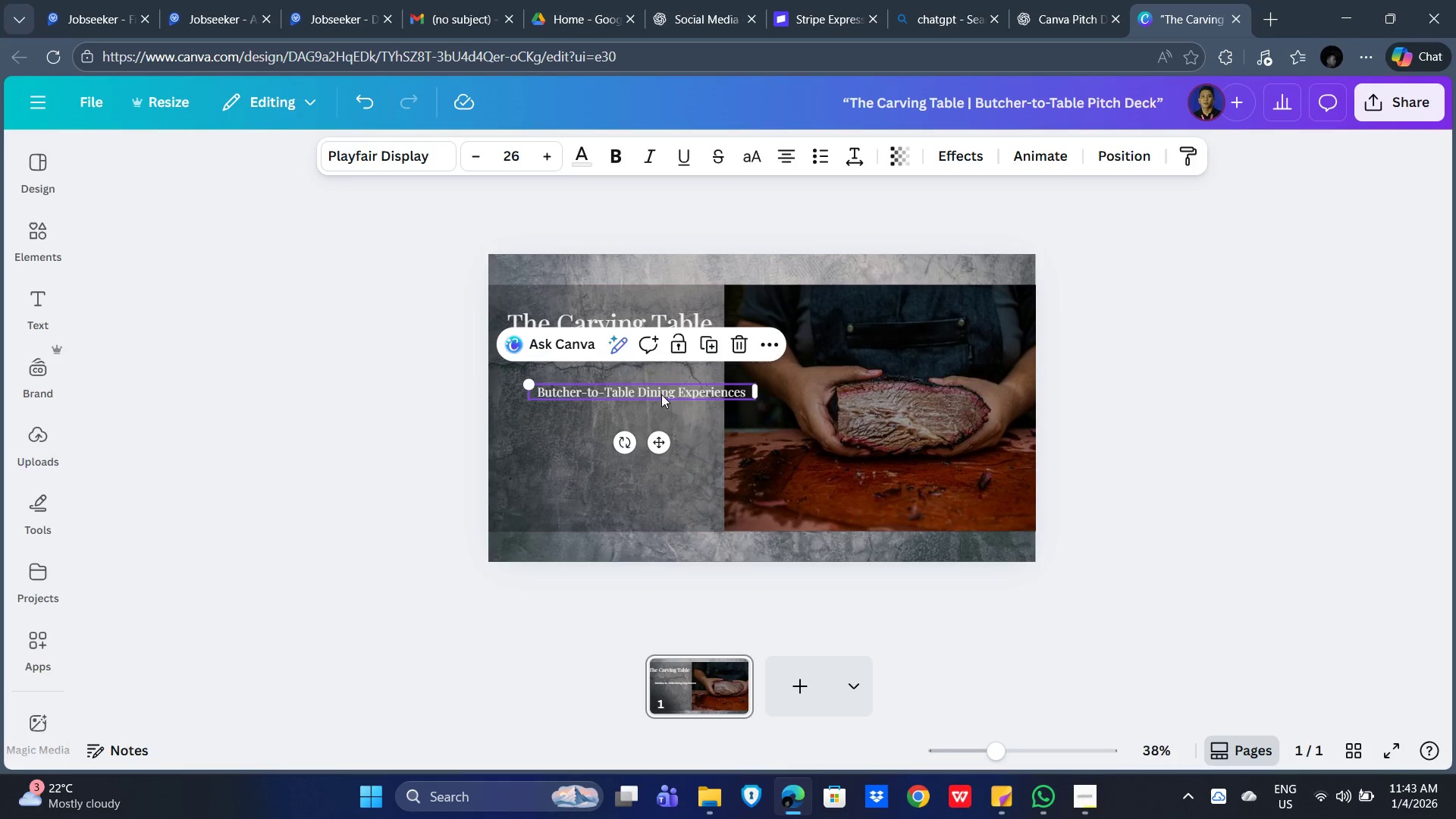 
left_click_drag(start_coordinate=[661, 394], to_coordinate=[636, 353])
 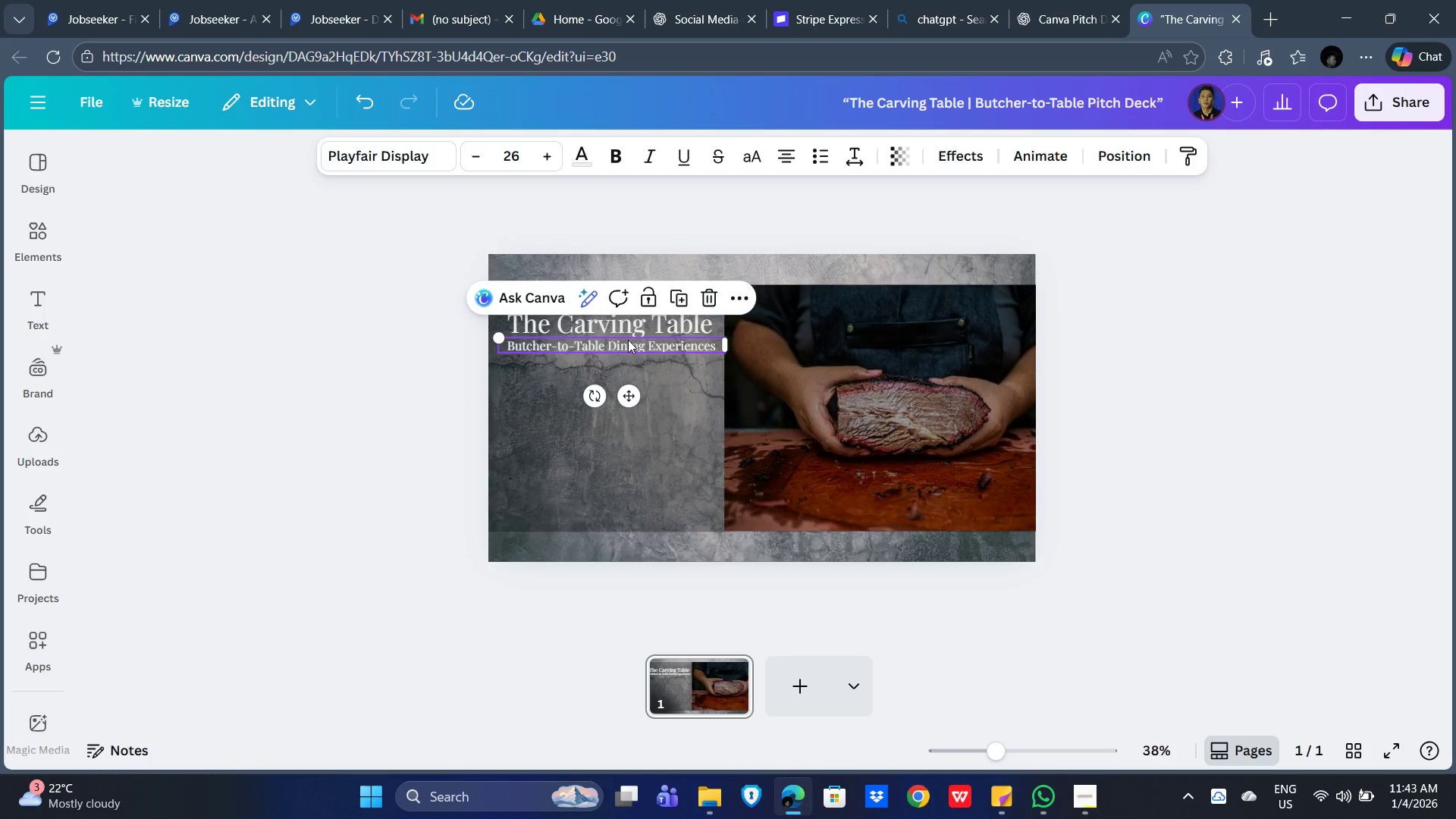 
left_click([625, 348])
 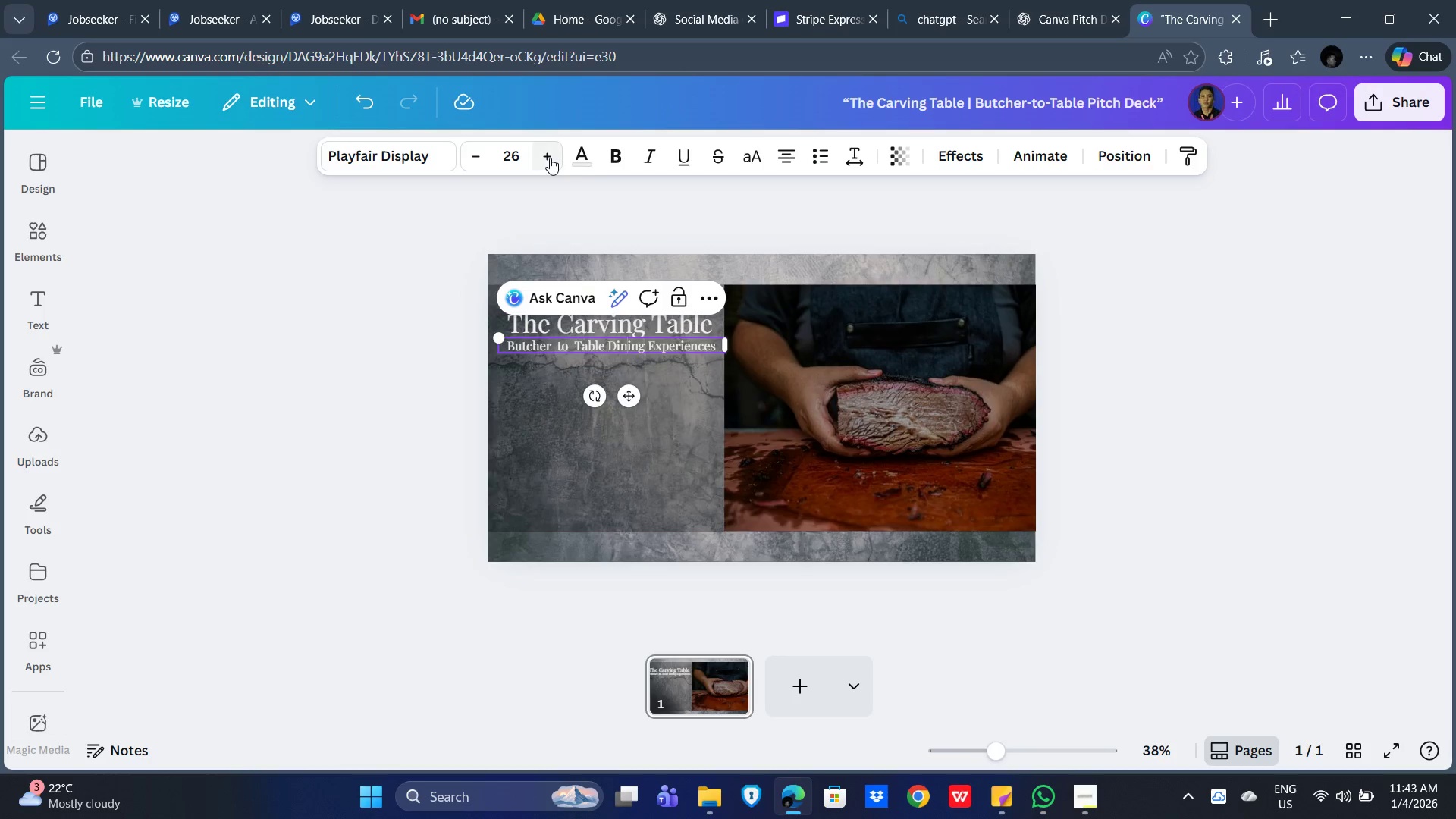 
double_click([549, 158])
 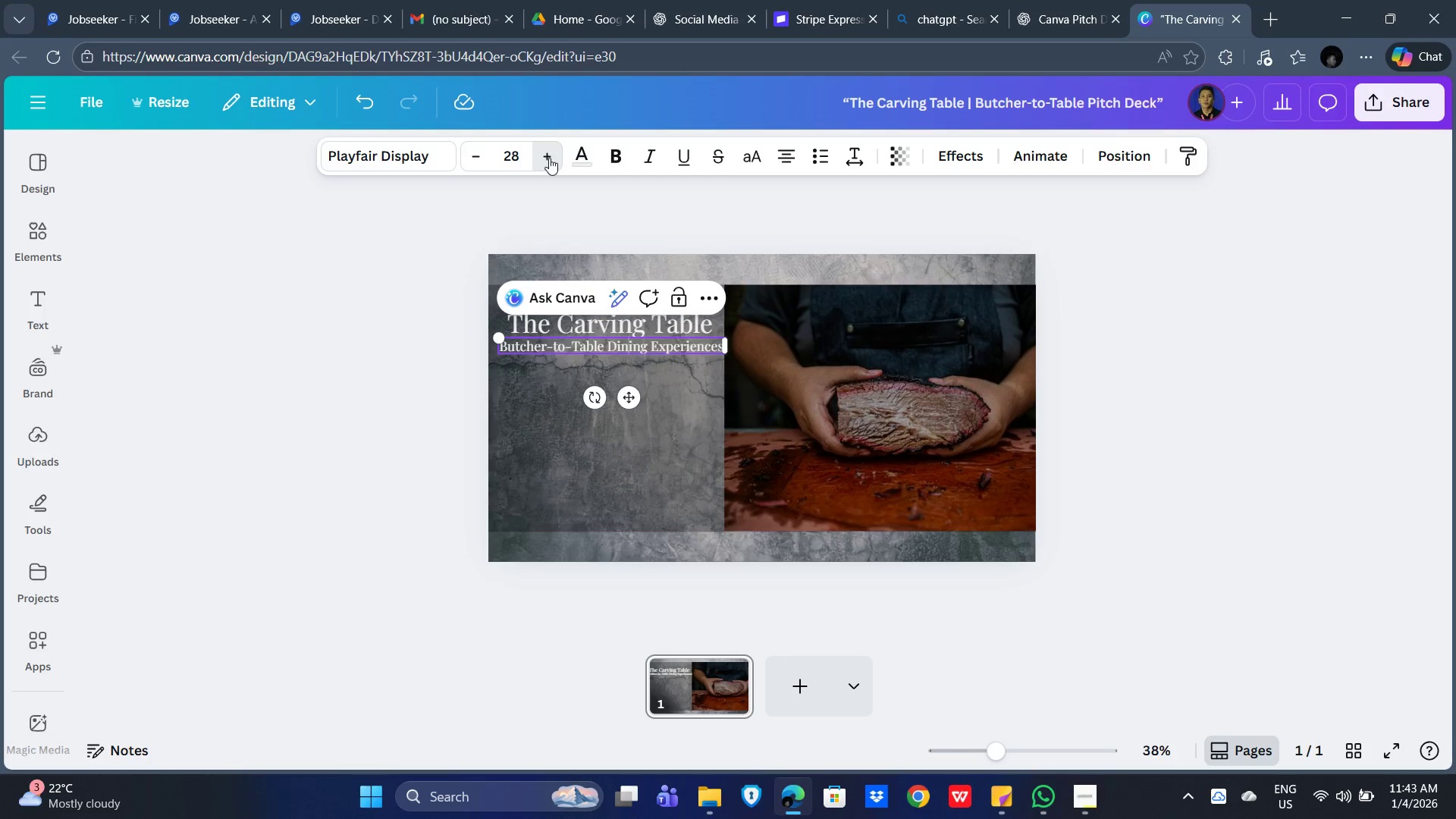 
triple_click([549, 158])
 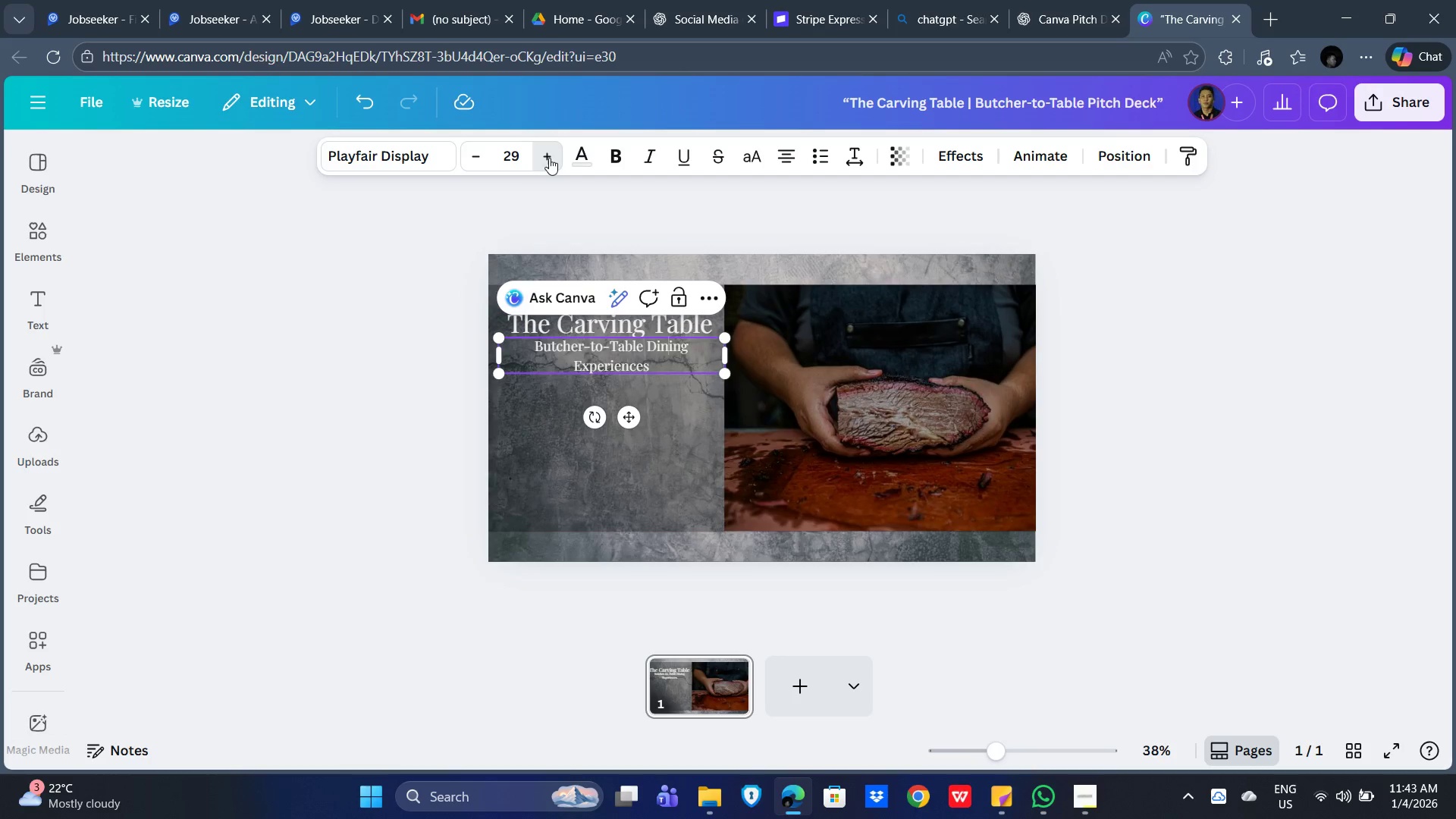 
triple_click([549, 158])
 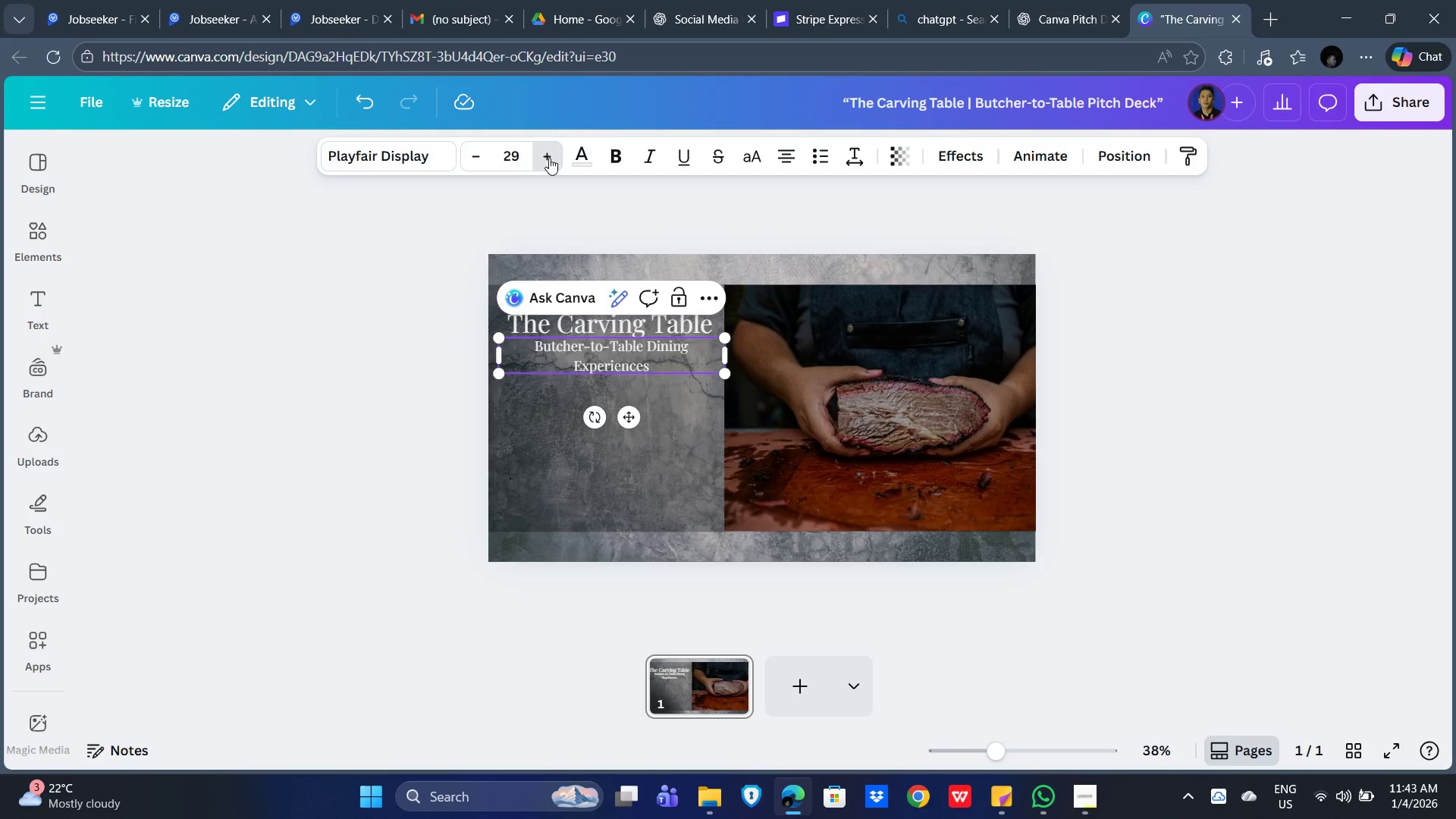 
triple_click([549, 158])
 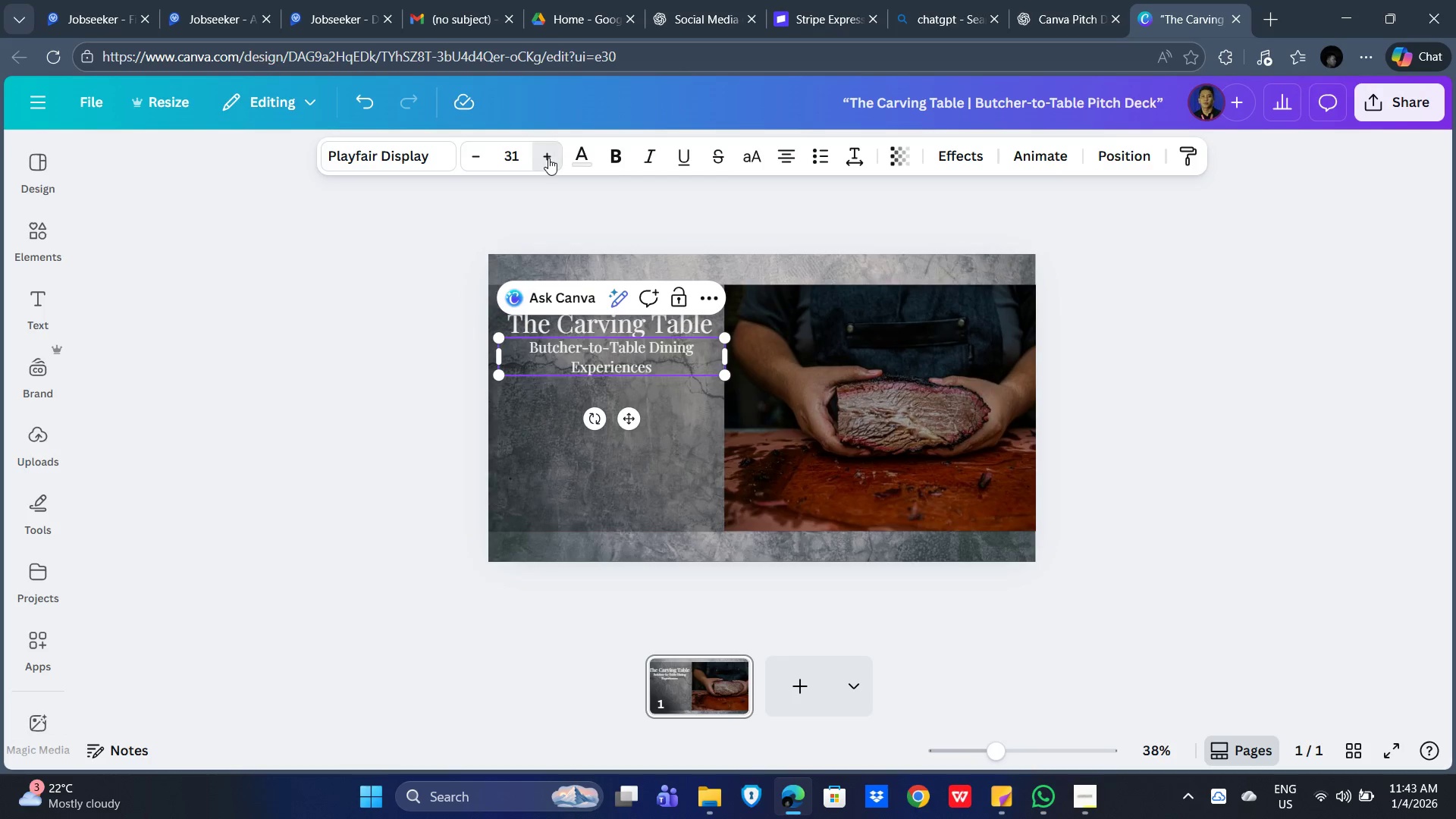 
triple_click([548, 158])
 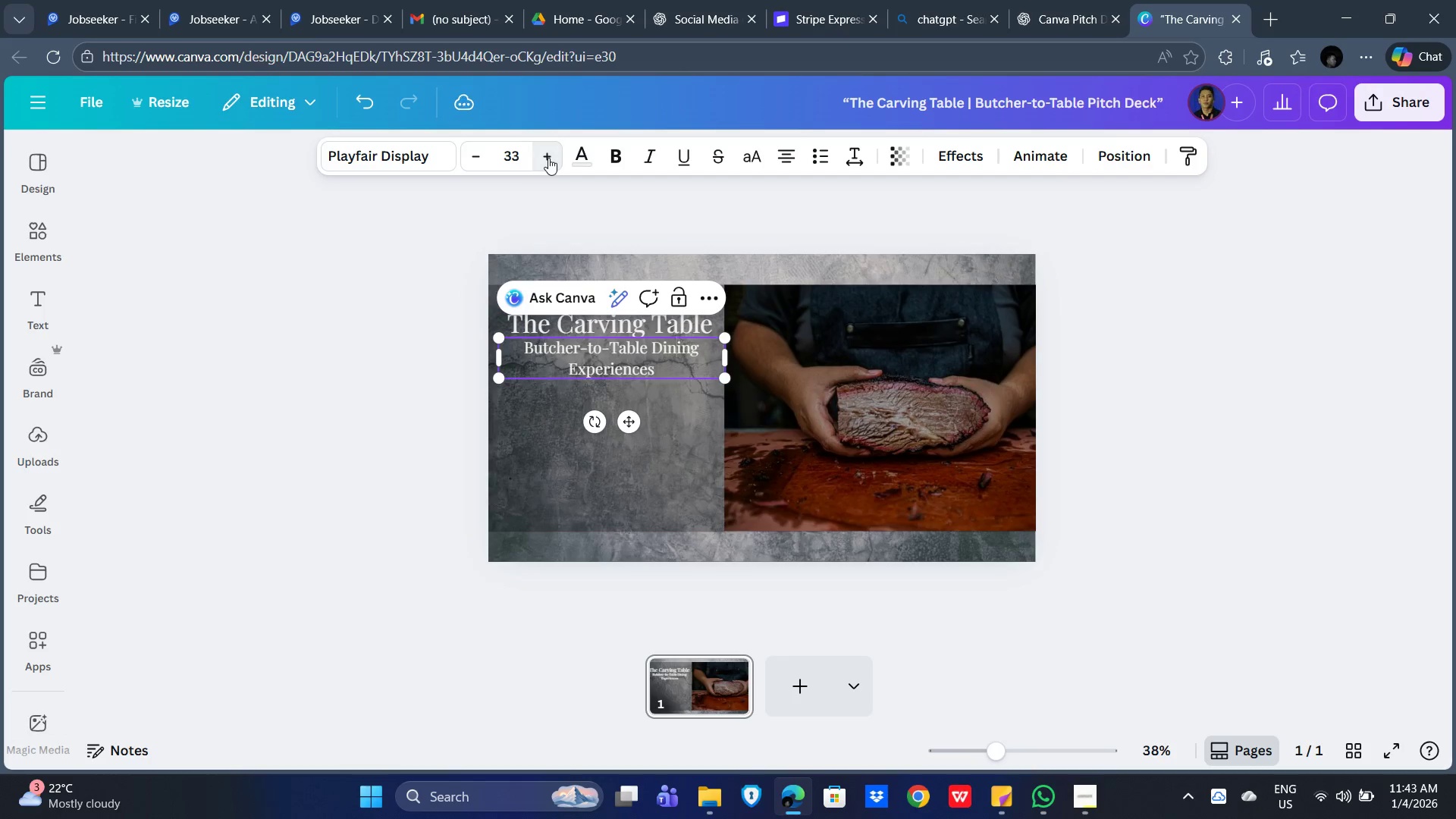 
triple_click([548, 158])
 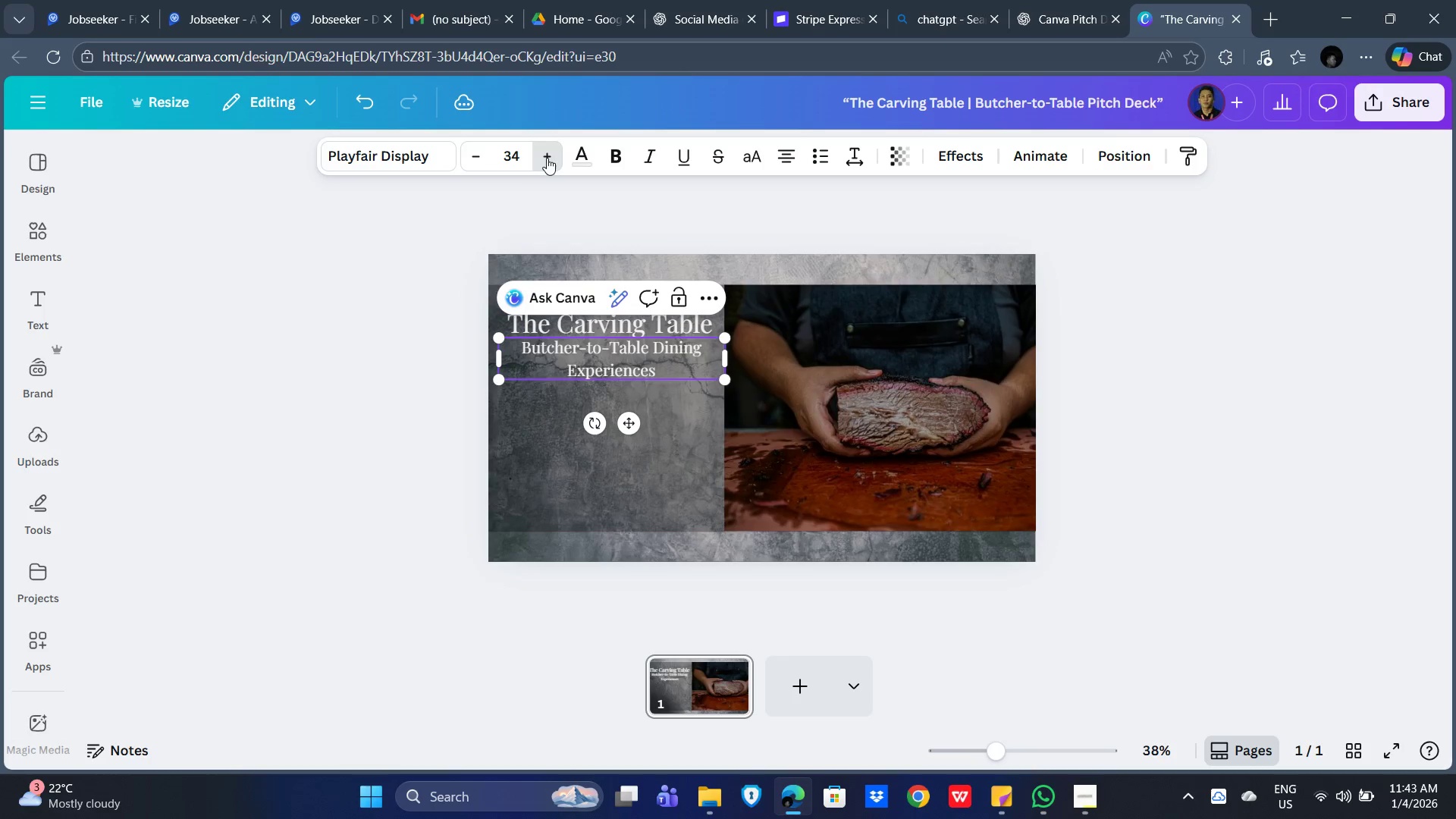 
triple_click([547, 158])
 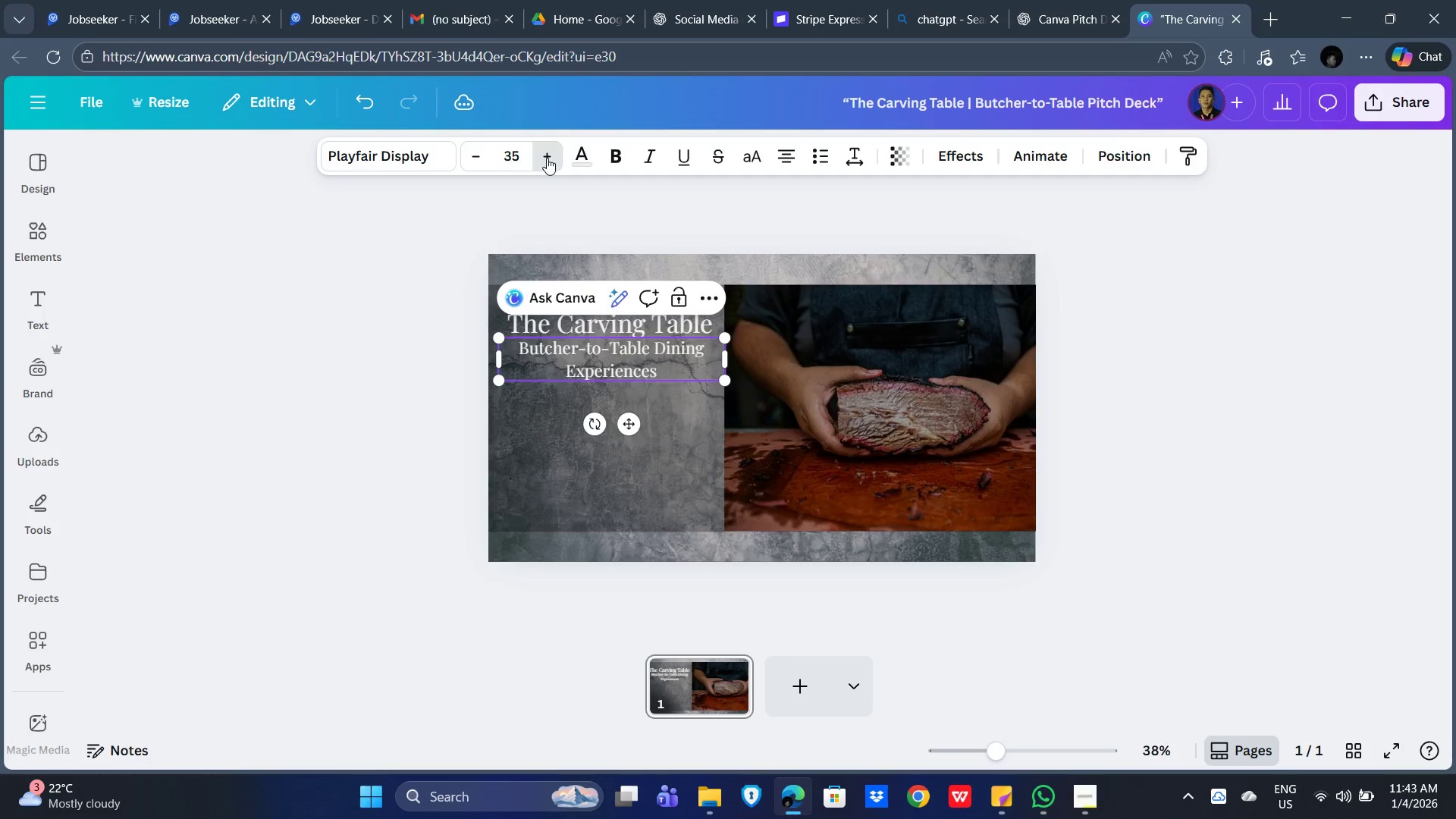 
triple_click([547, 158])
 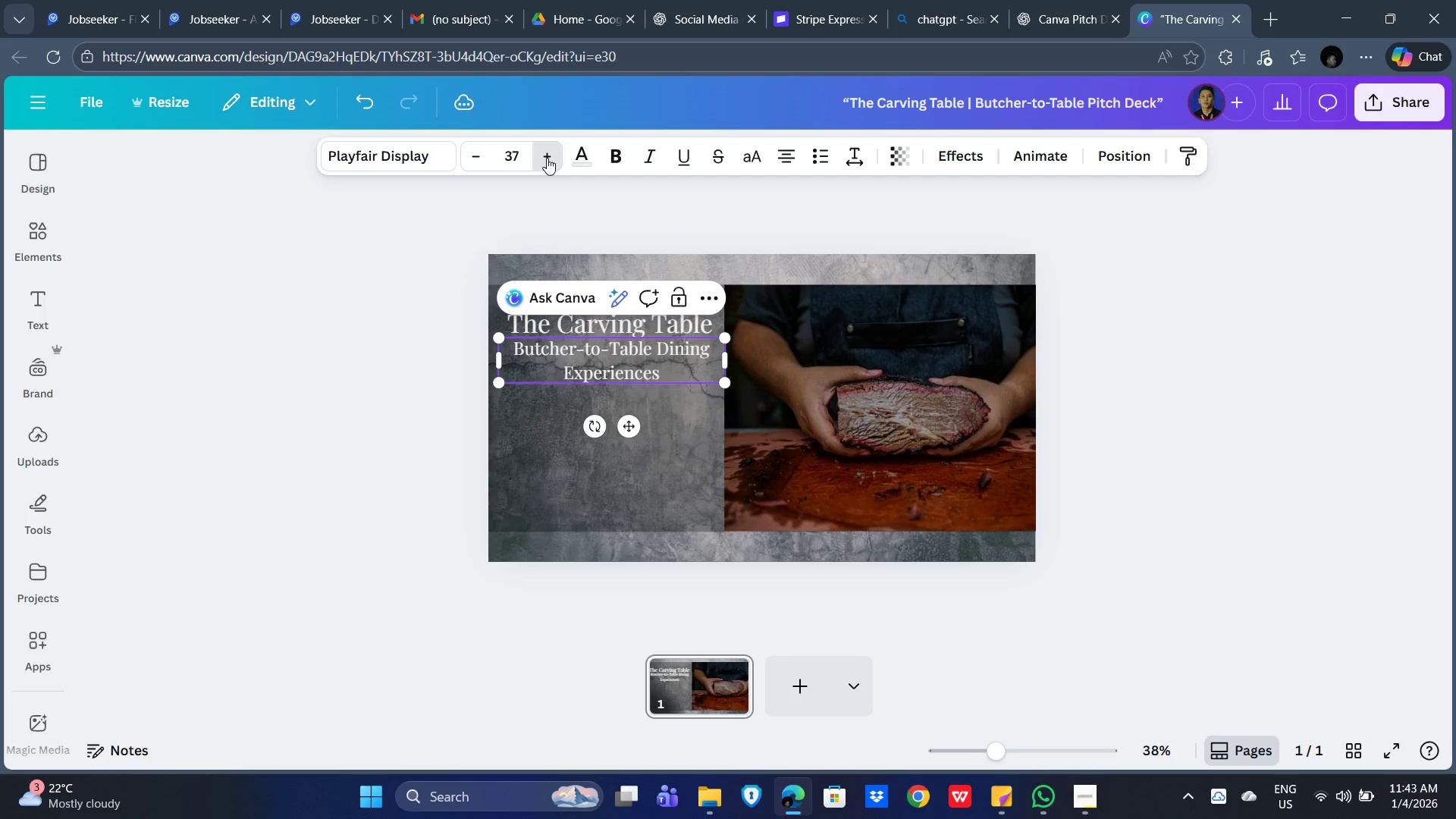 
triple_click([547, 158])
 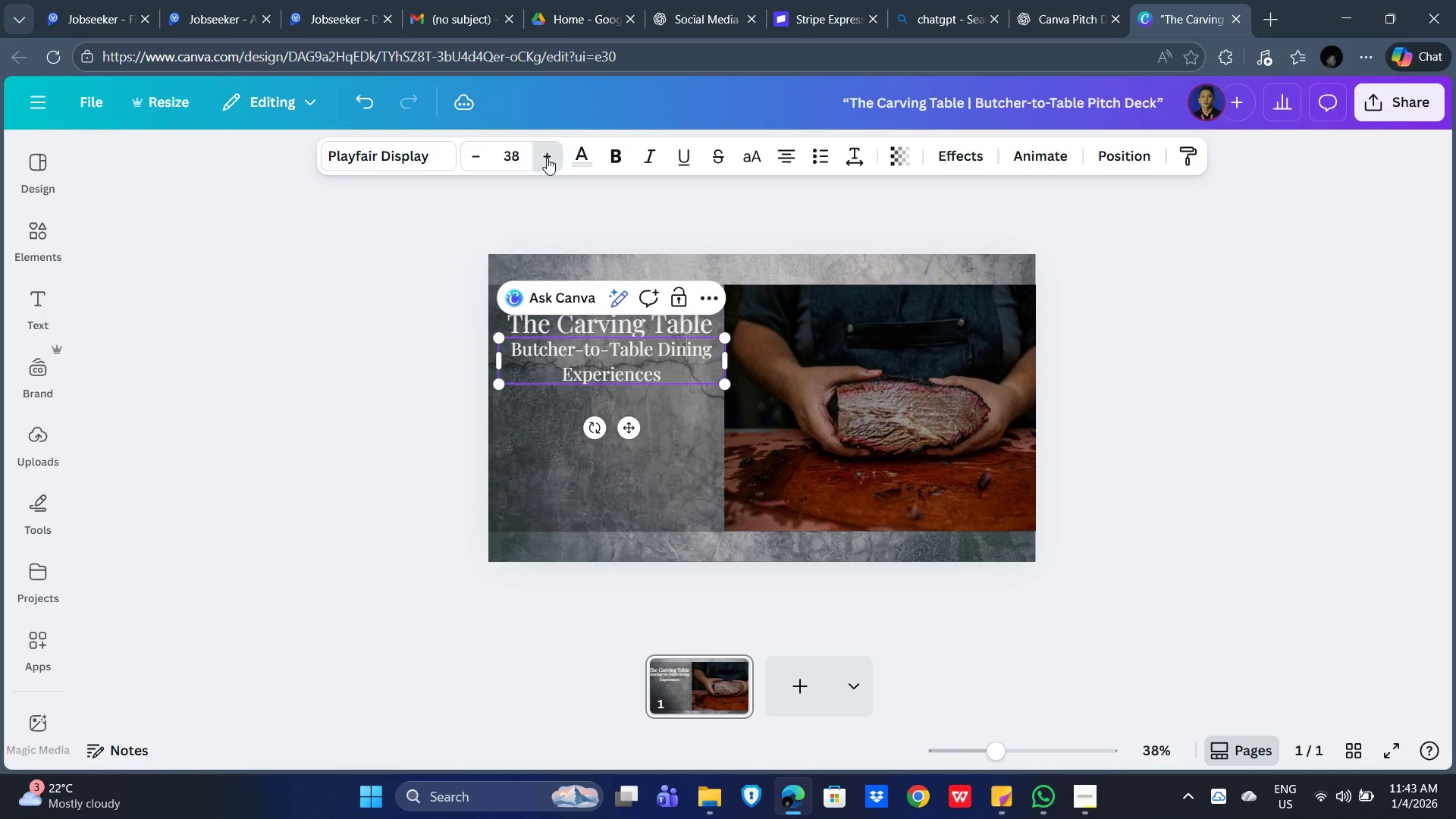 
triple_click([547, 158])
 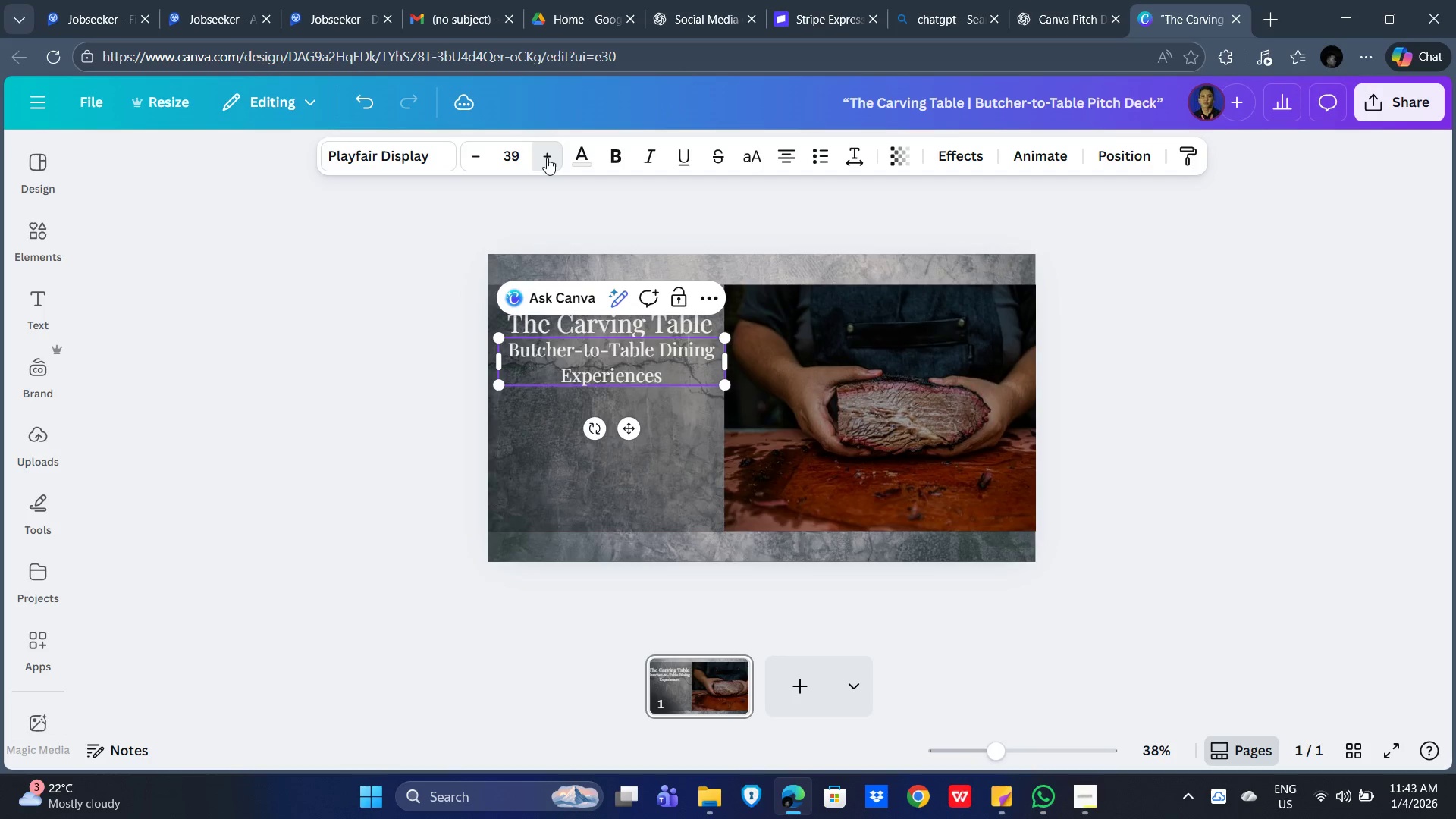 
triple_click([547, 158])
 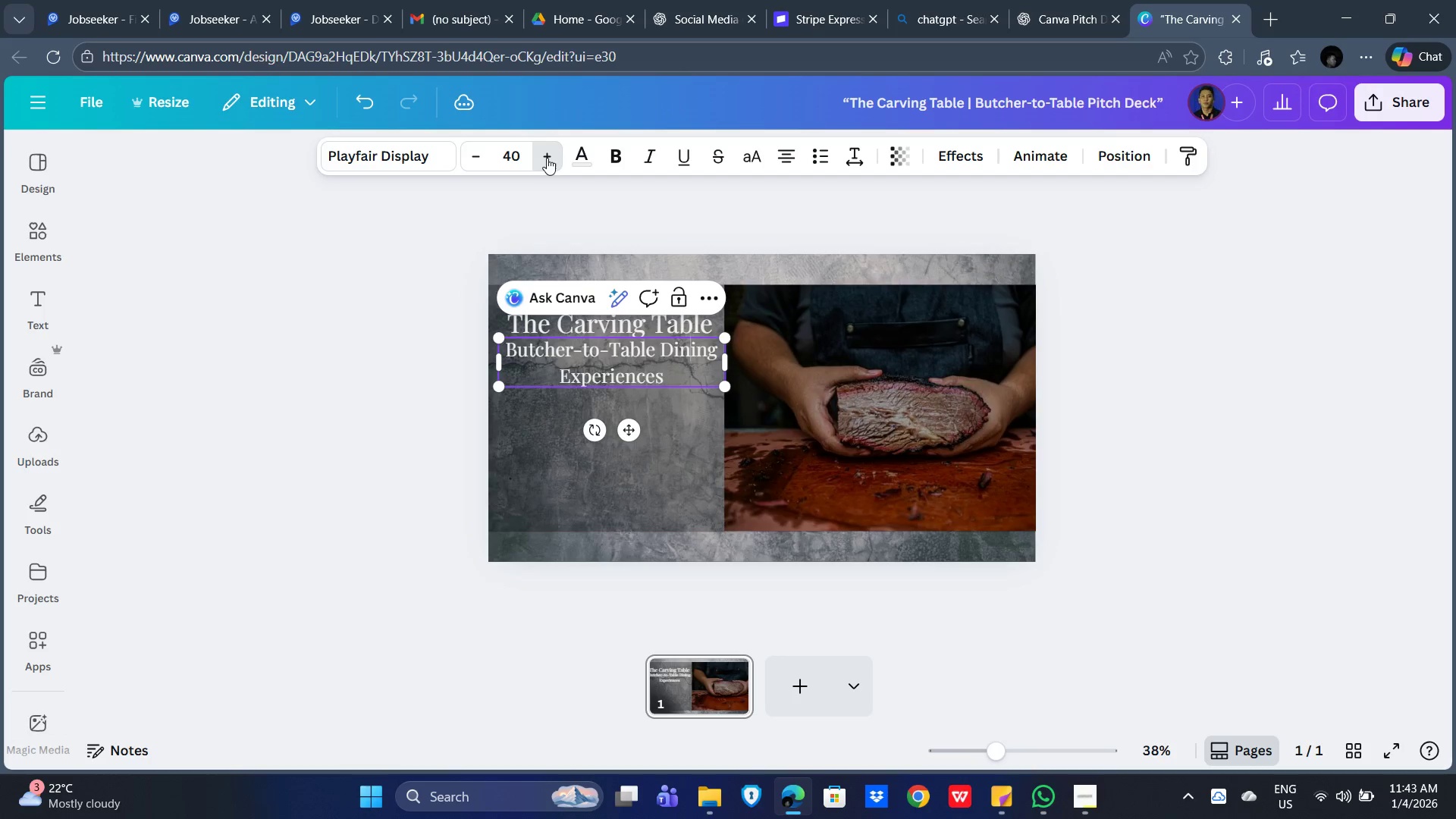 
triple_click([547, 158])
 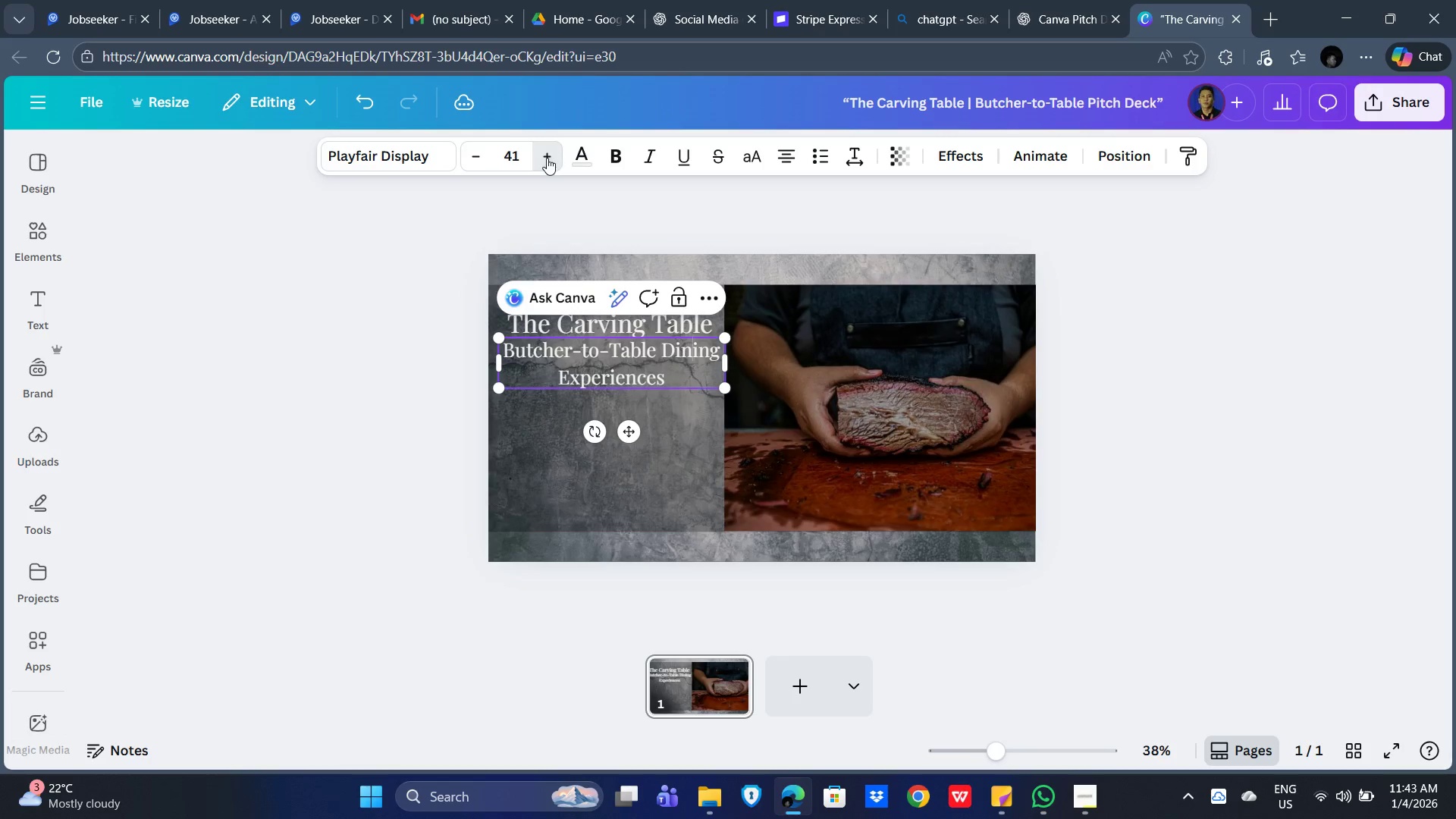 
triple_click([547, 158])
 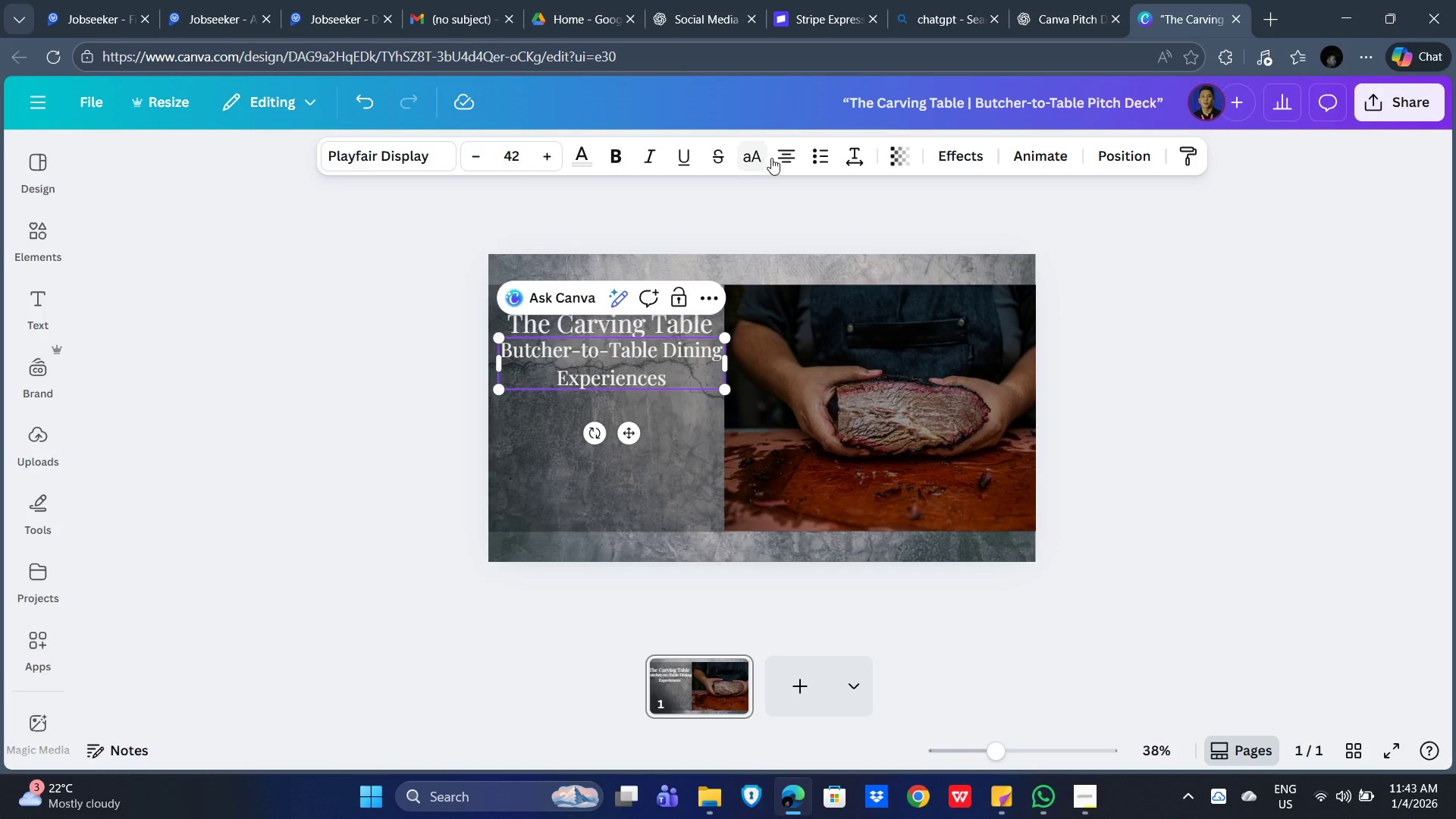 
left_click([778, 151])
 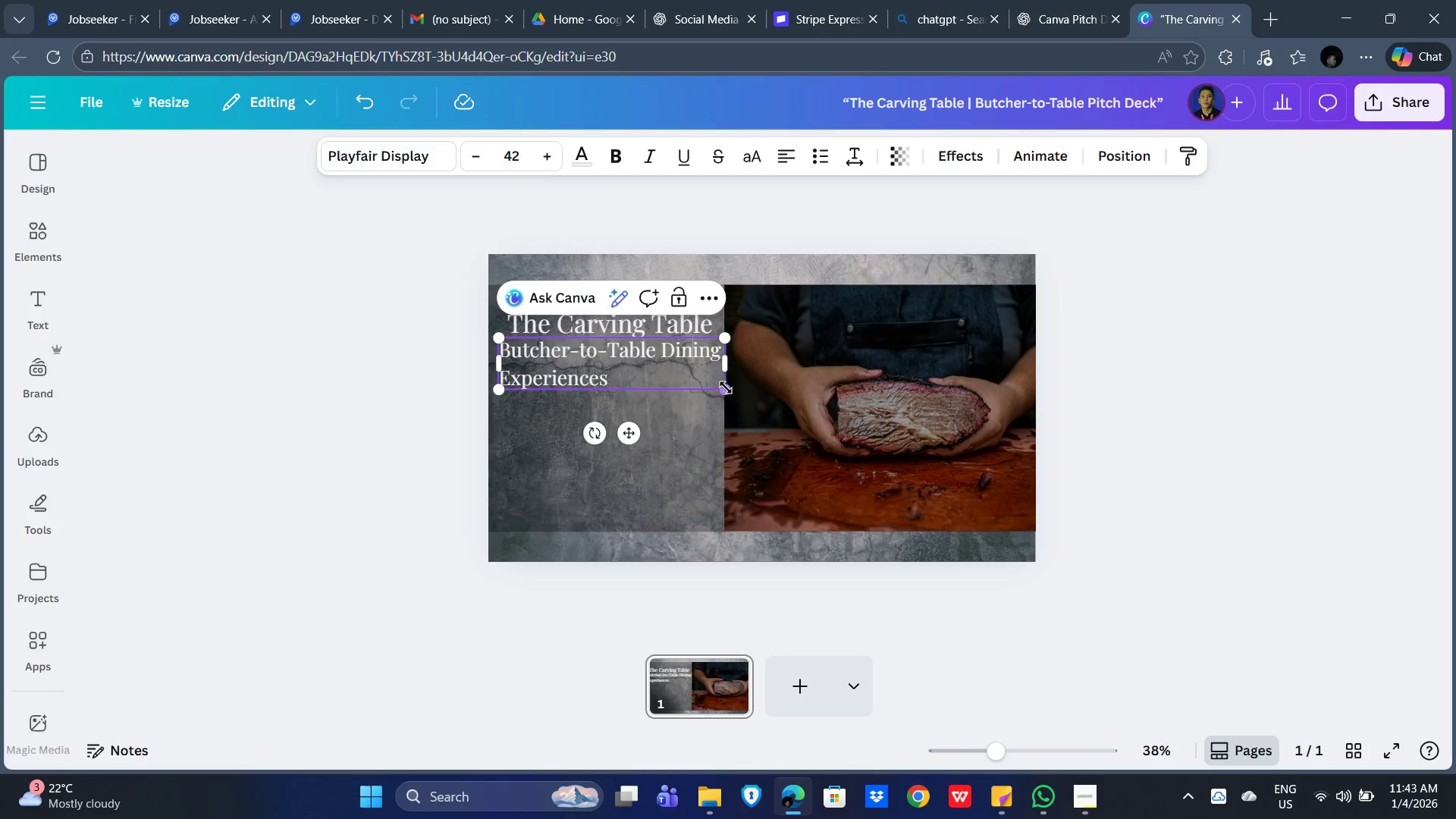 
left_click_drag(start_coordinate=[728, 391], to_coordinate=[710, 381])
 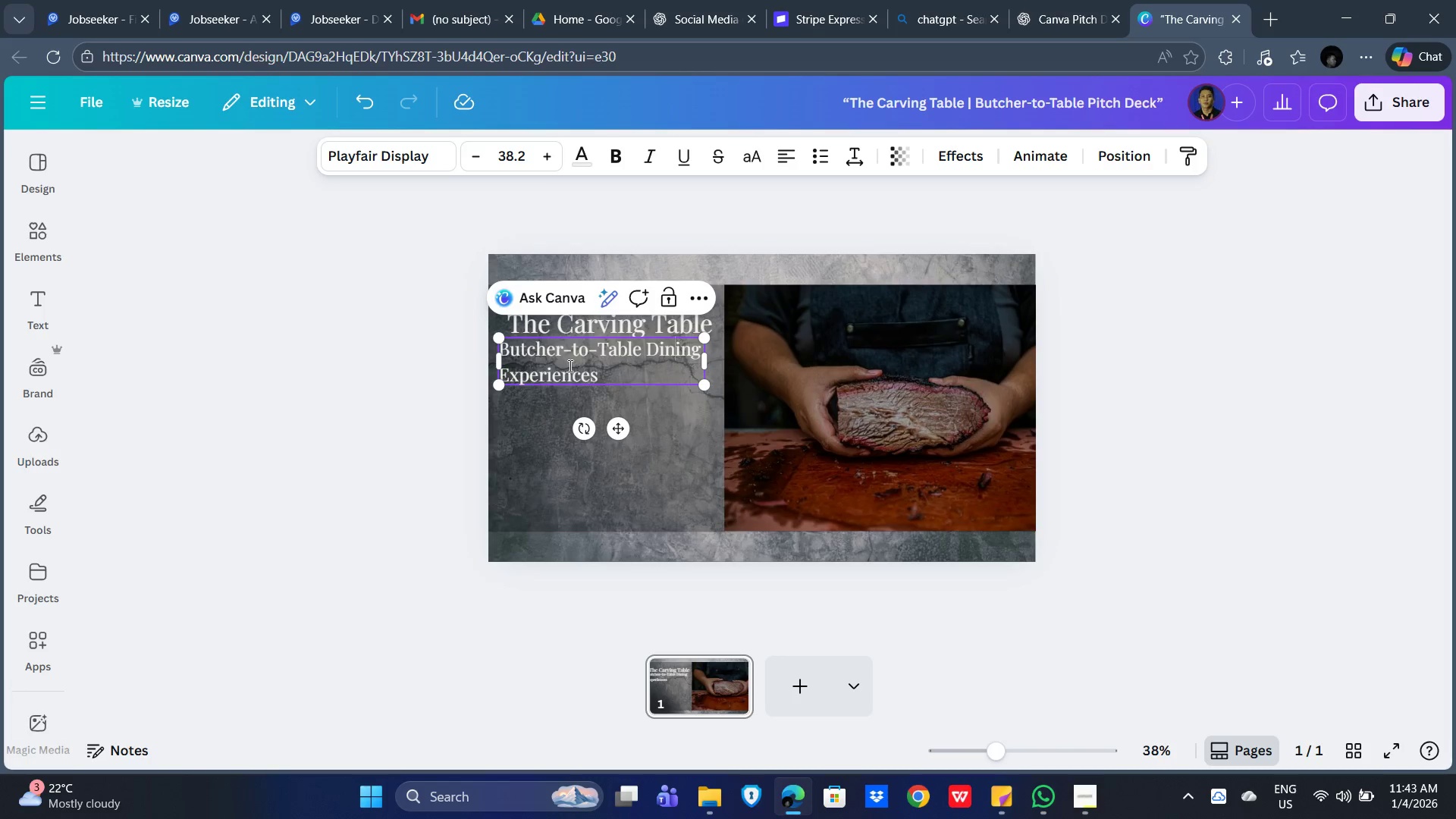 
left_click_drag(start_coordinate=[569, 366], to_coordinate=[583, 376])
 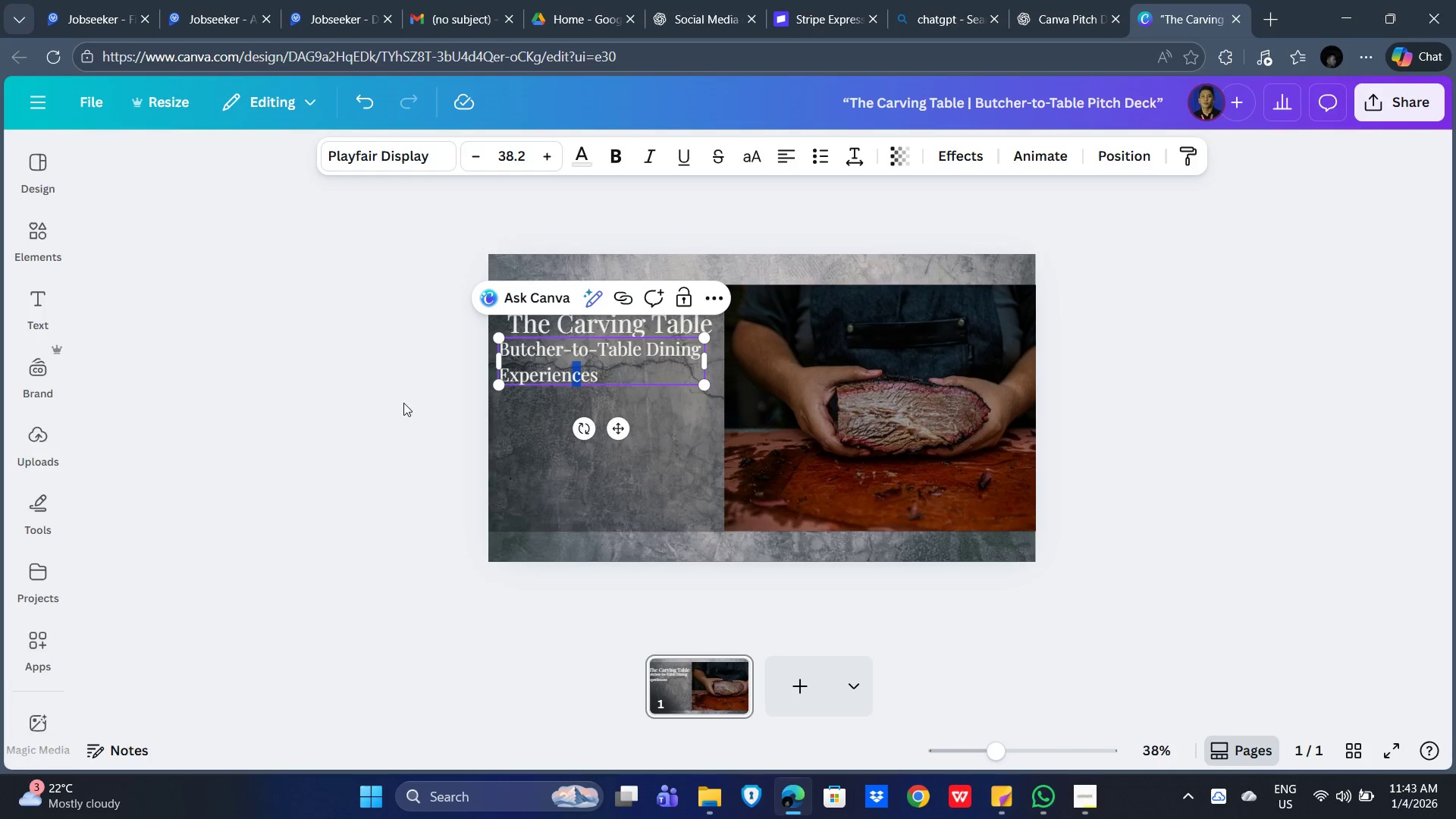 
left_click_drag(start_coordinate=[391, 399], to_coordinate=[396, 401])
 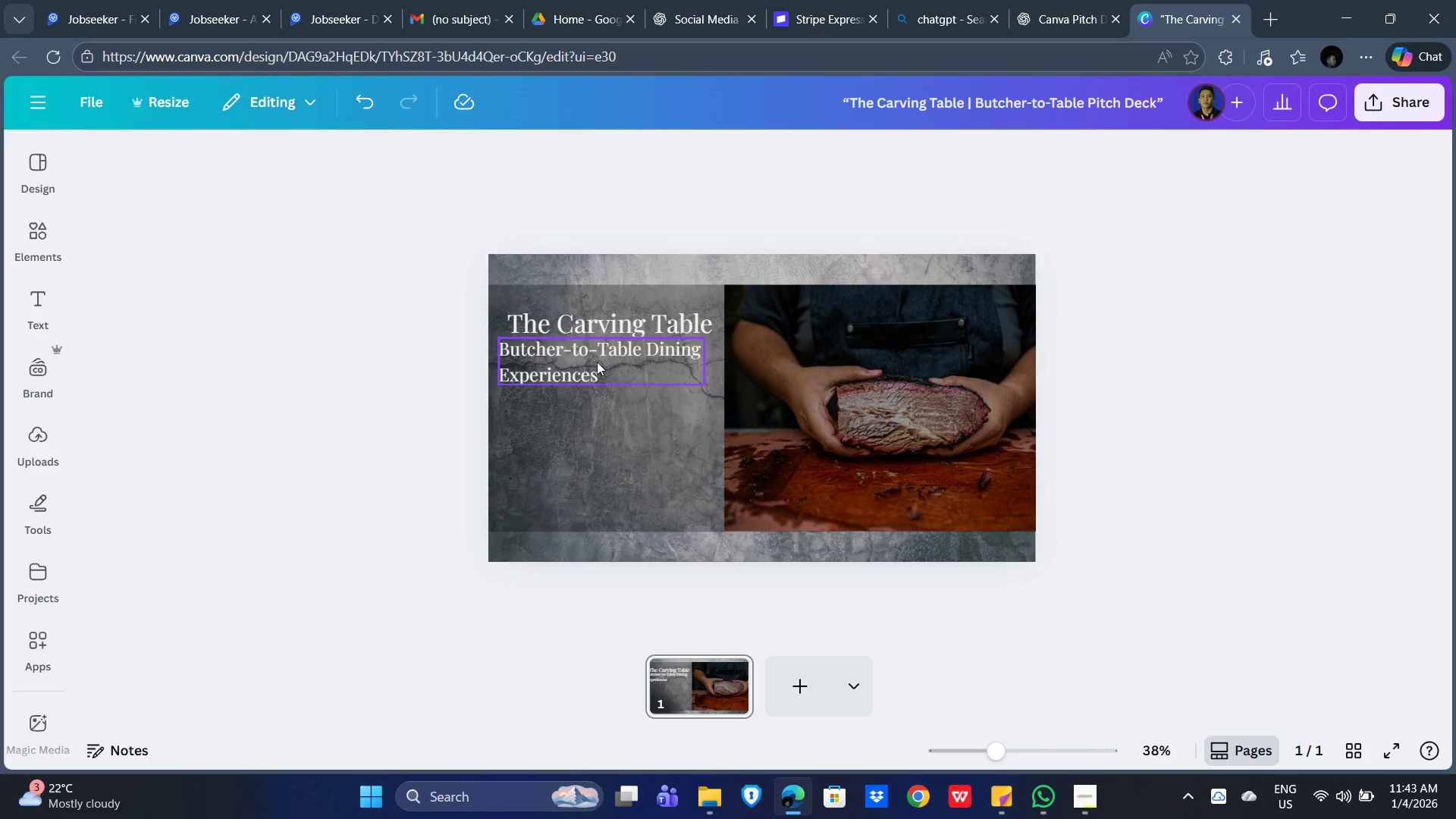 
left_click([597, 362])
 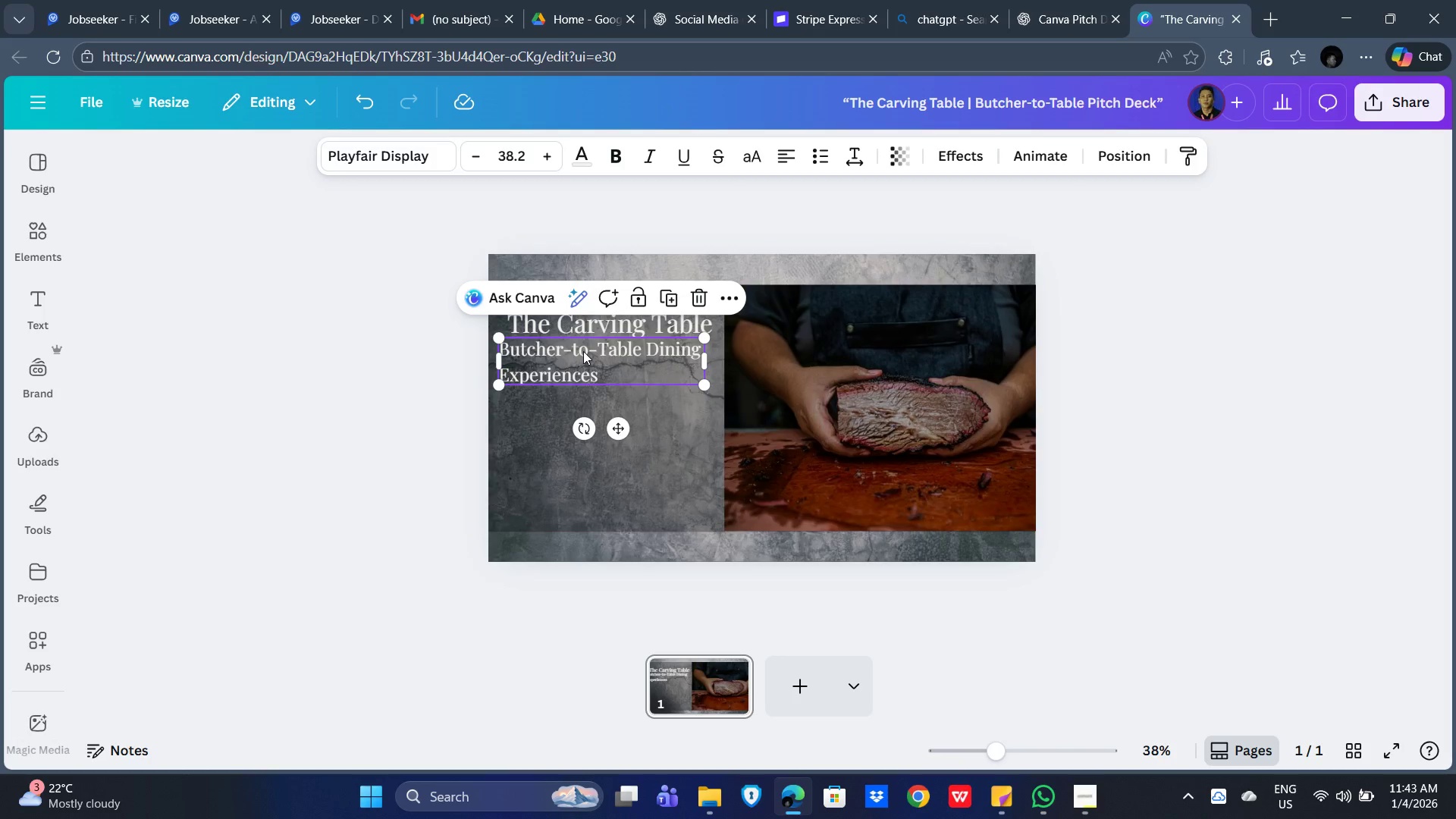 
left_click_drag(start_coordinate=[583, 351], to_coordinate=[594, 359])
 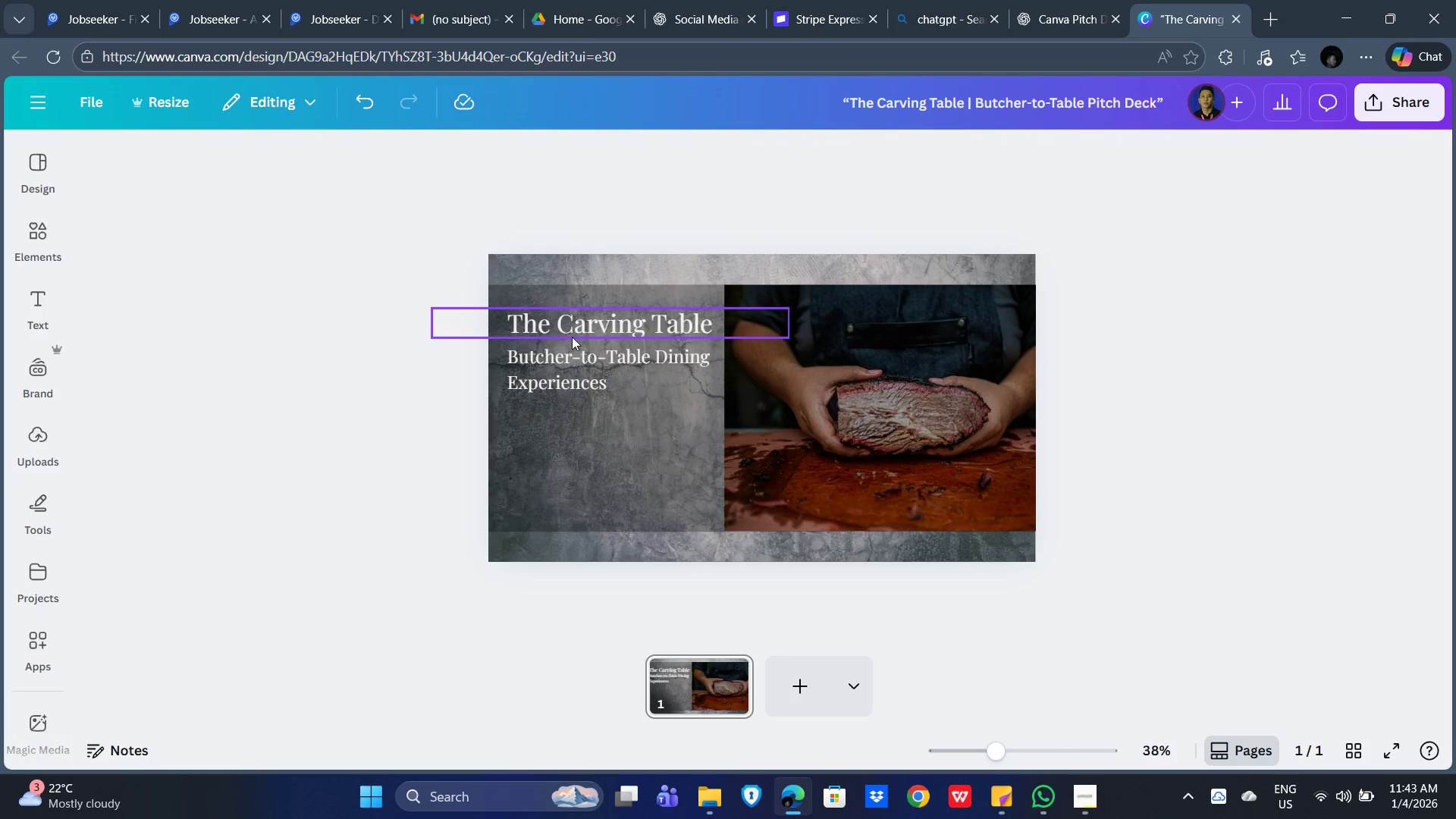 
left_click([626, 324])
 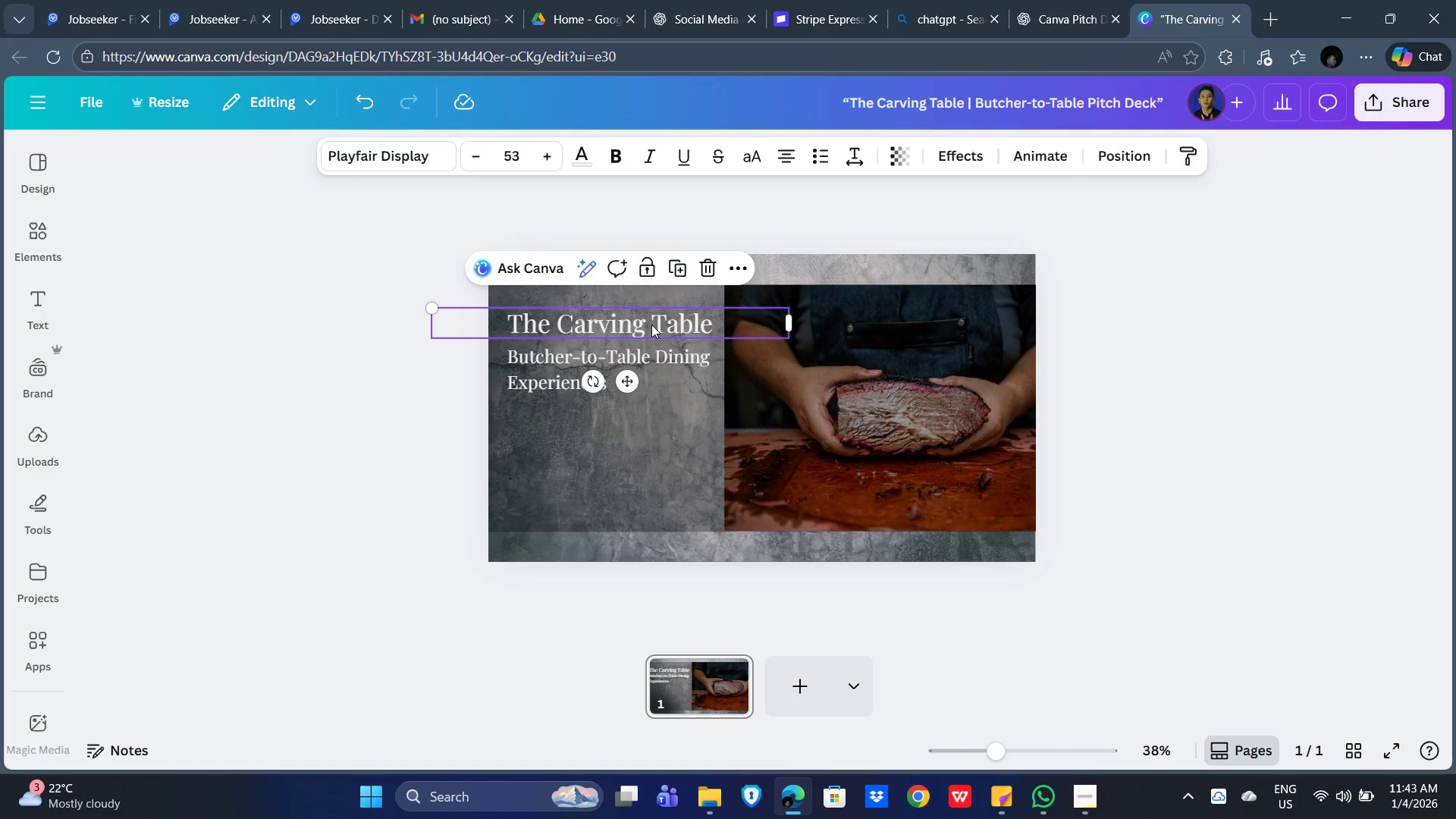 
left_click_drag(start_coordinate=[651, 325], to_coordinate=[645, 325])
 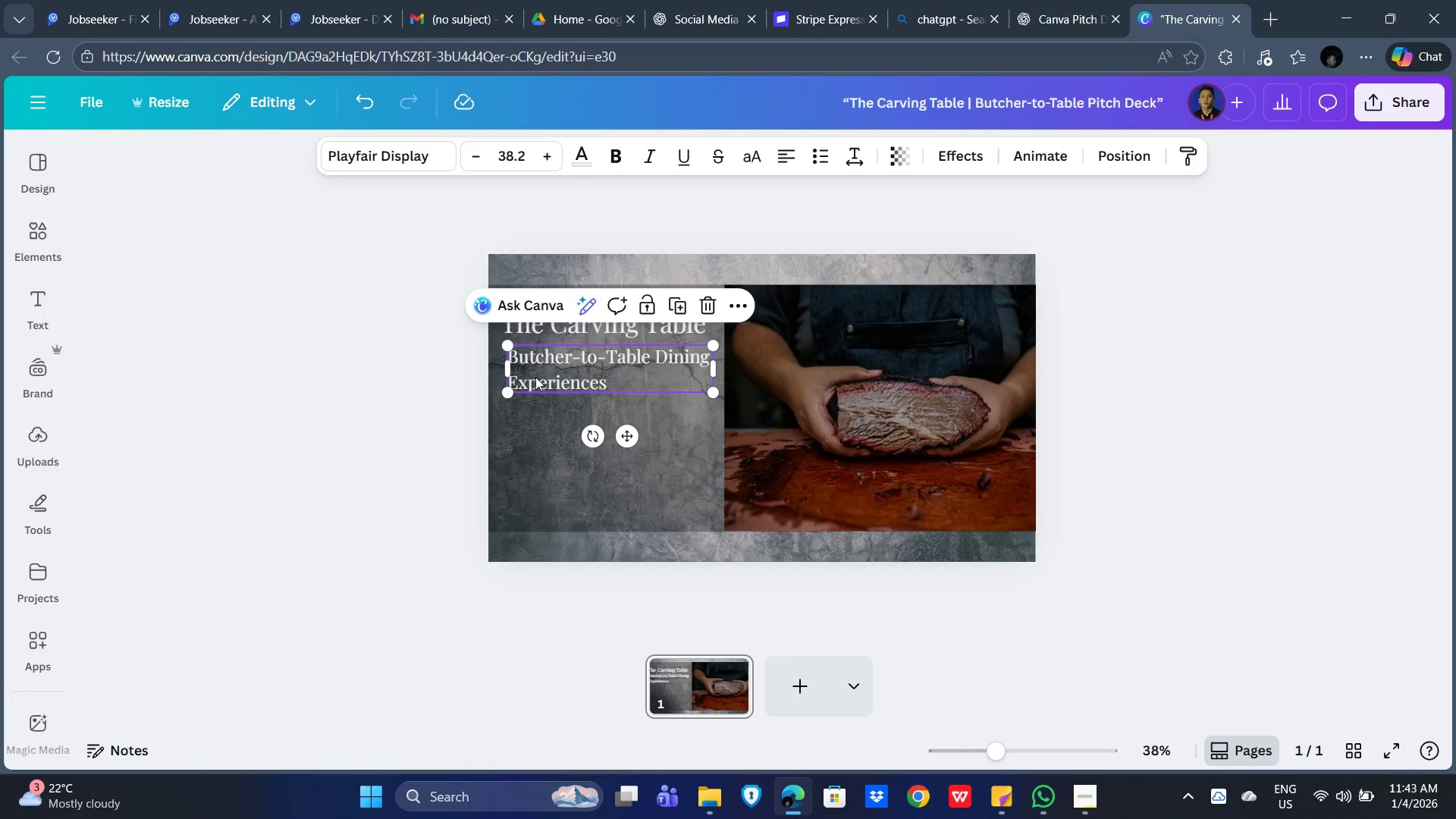 
left_click_drag(start_coordinate=[531, 375], to_coordinate=[535, 373])
 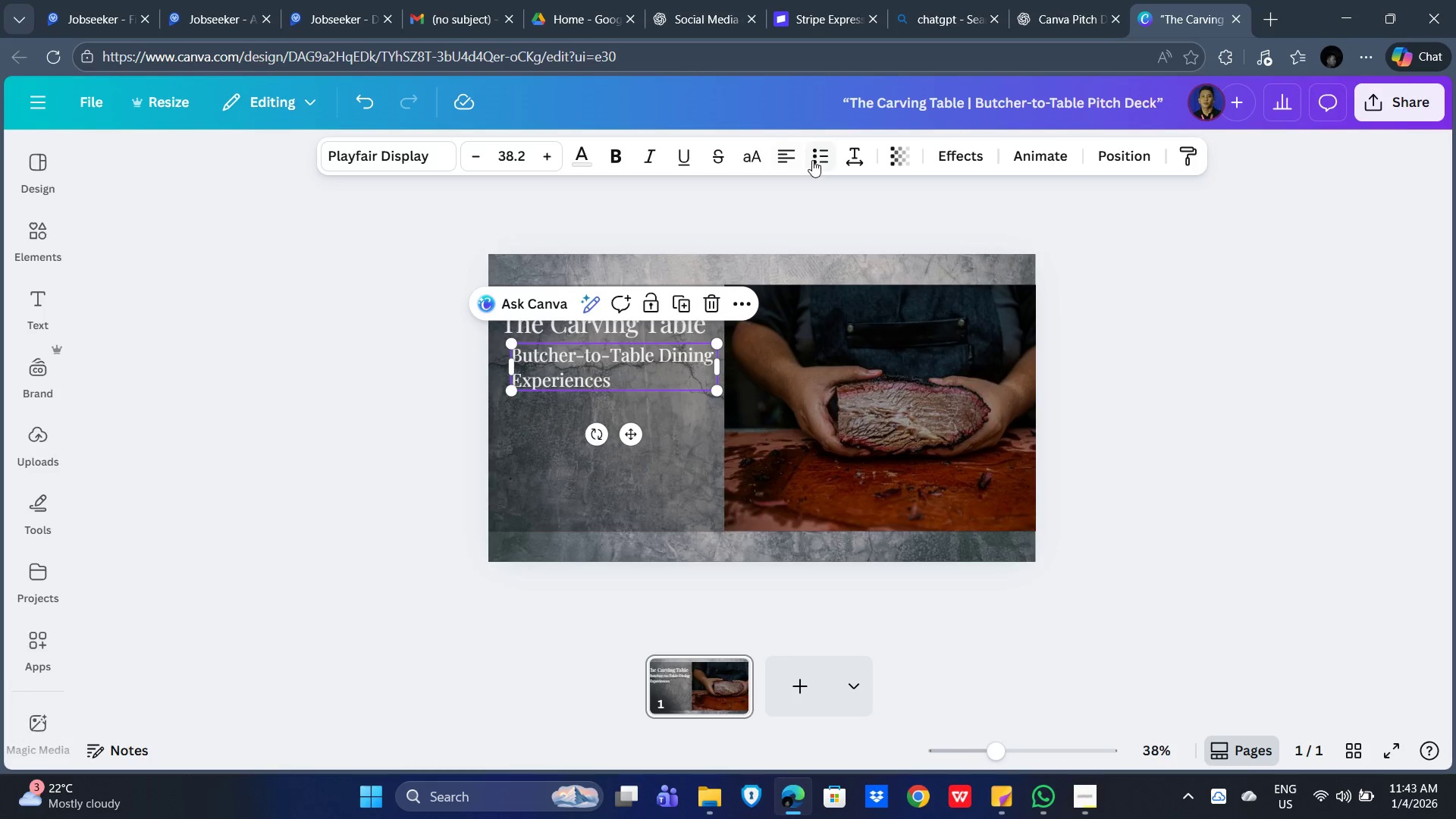 
left_click([779, 153])
 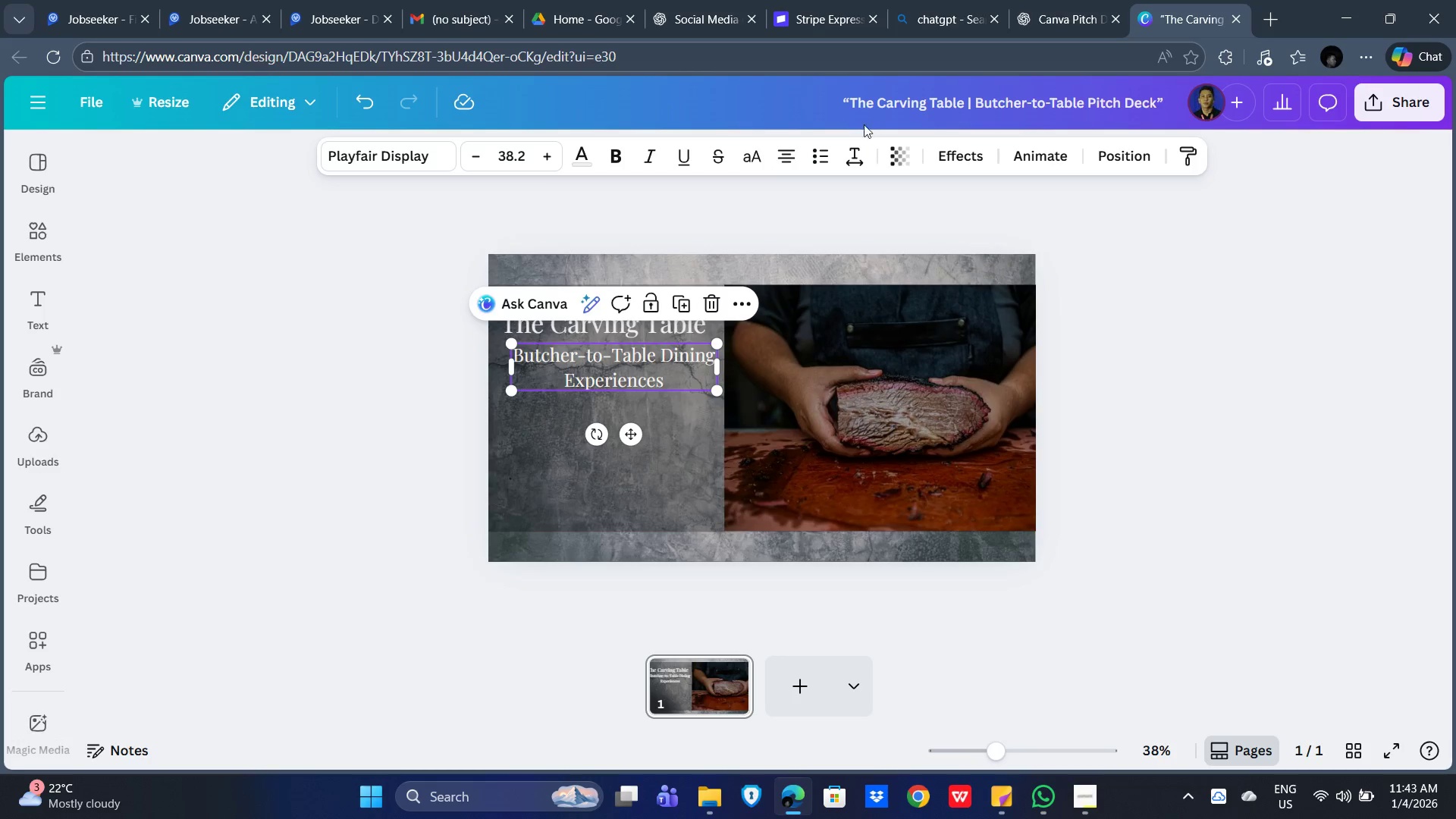 
left_click([786, 159])
 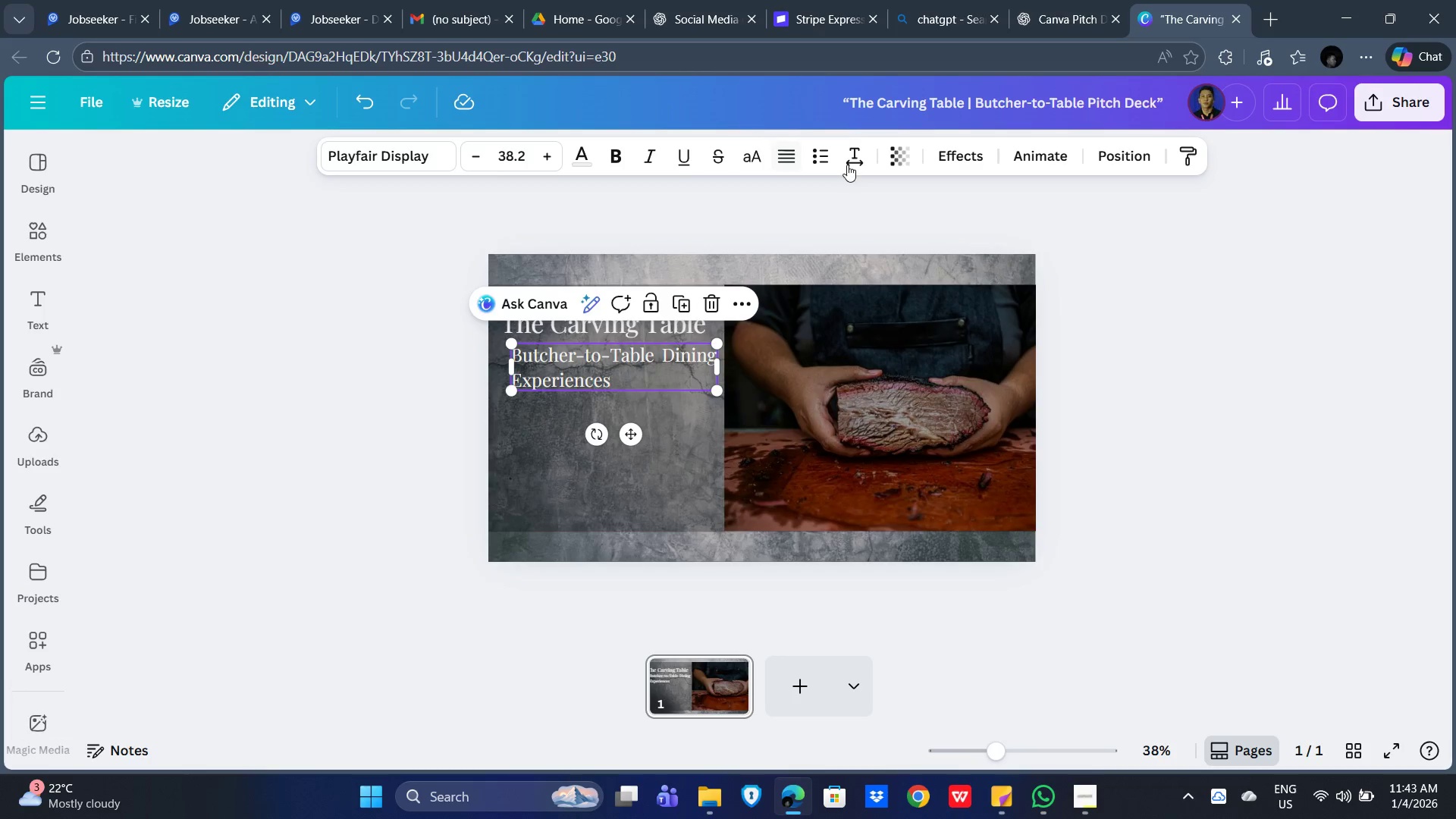 
left_click([864, 153])
 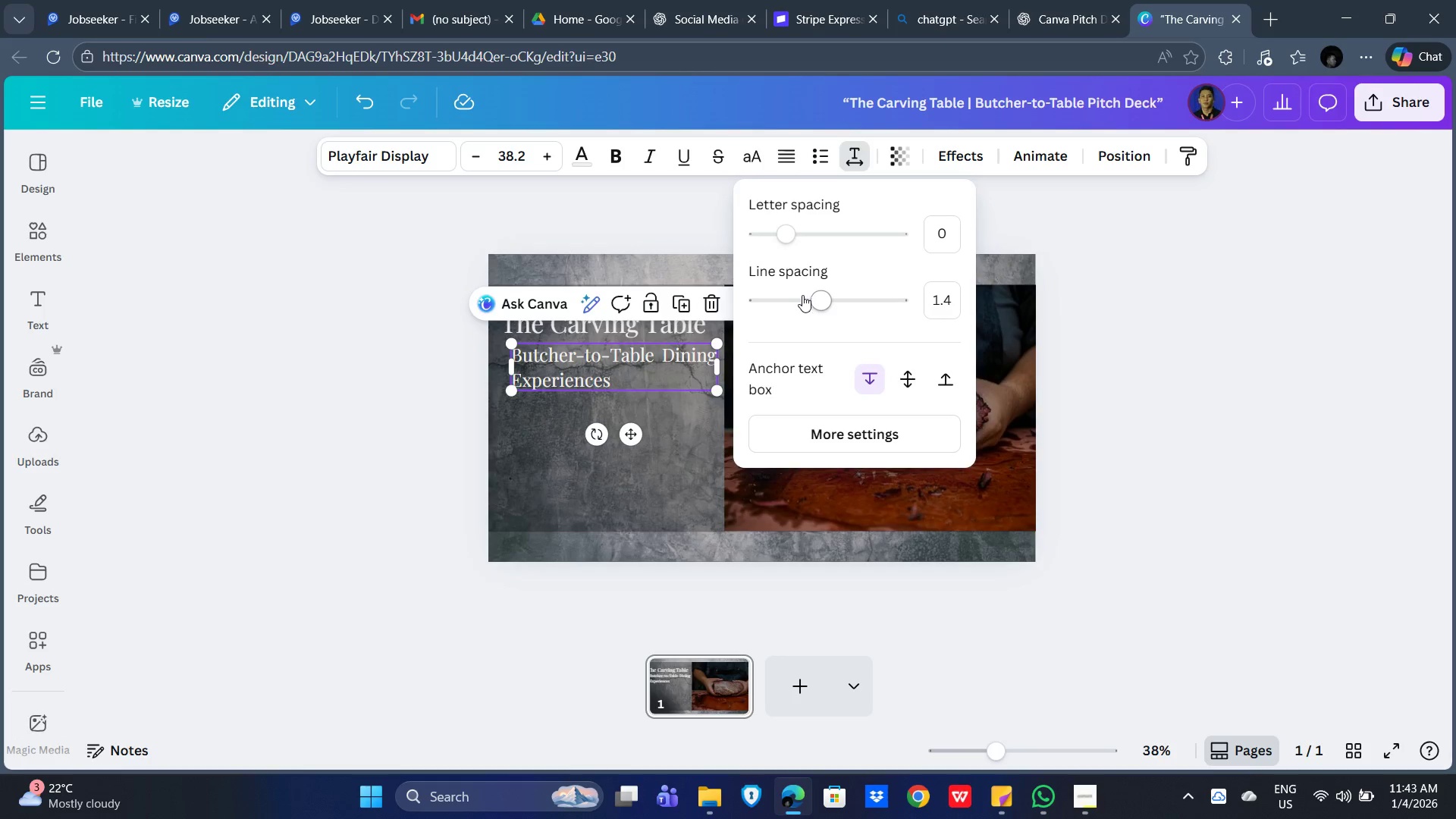 
left_click_drag(start_coordinate=[821, 298], to_coordinate=[804, 298])
 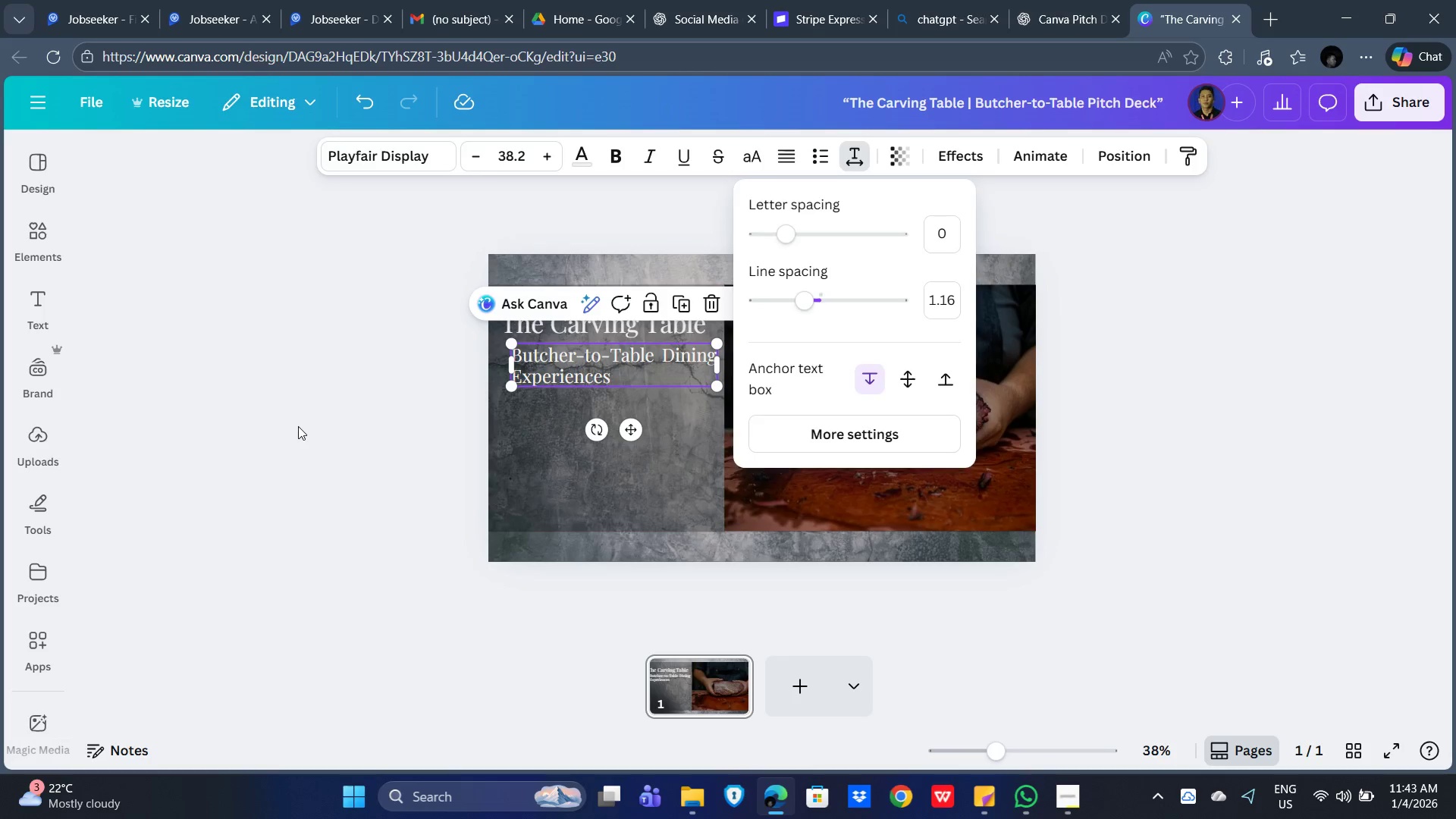 
left_click([298, 426])
 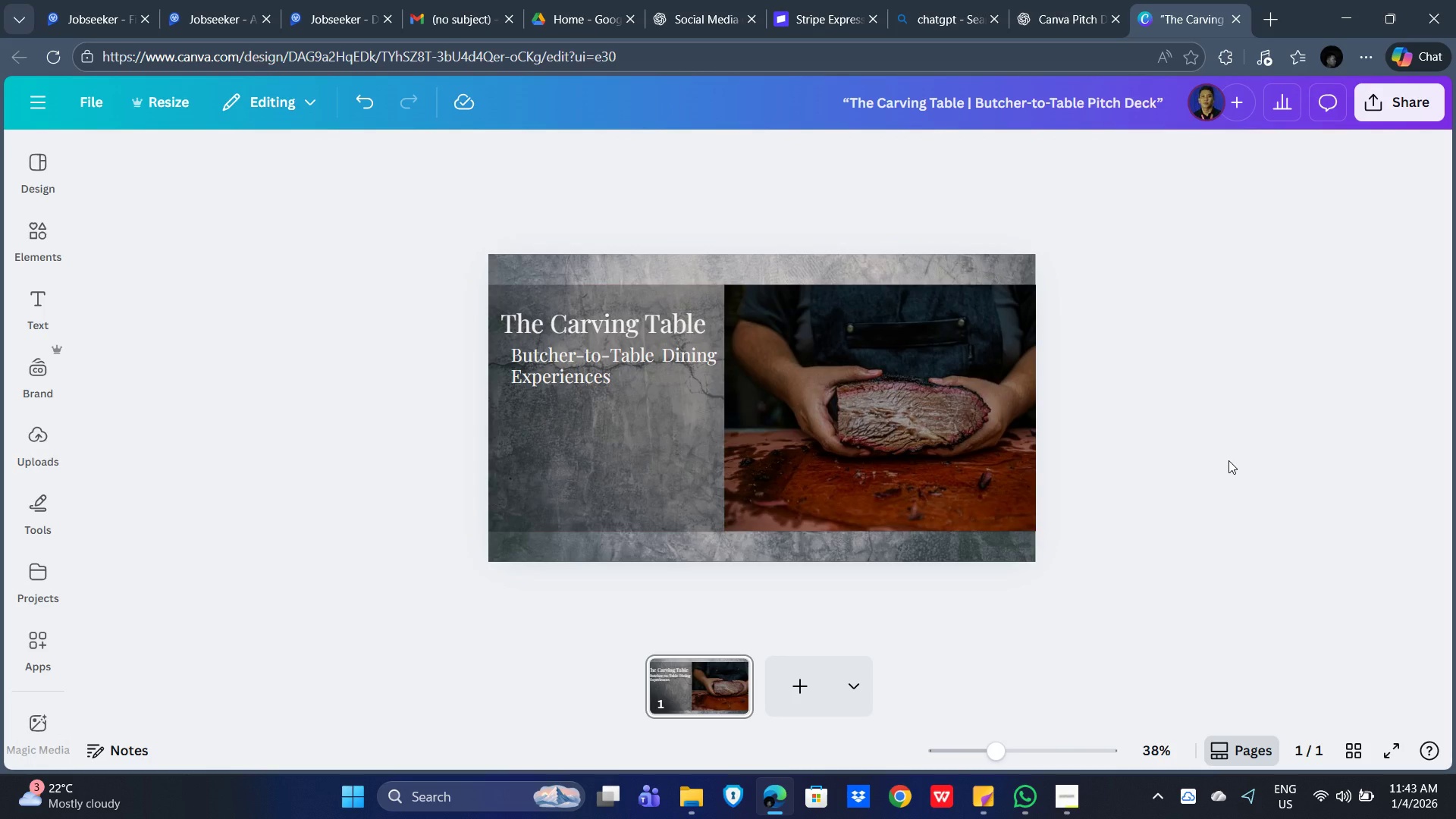 
key(Alt+AltLeft)
 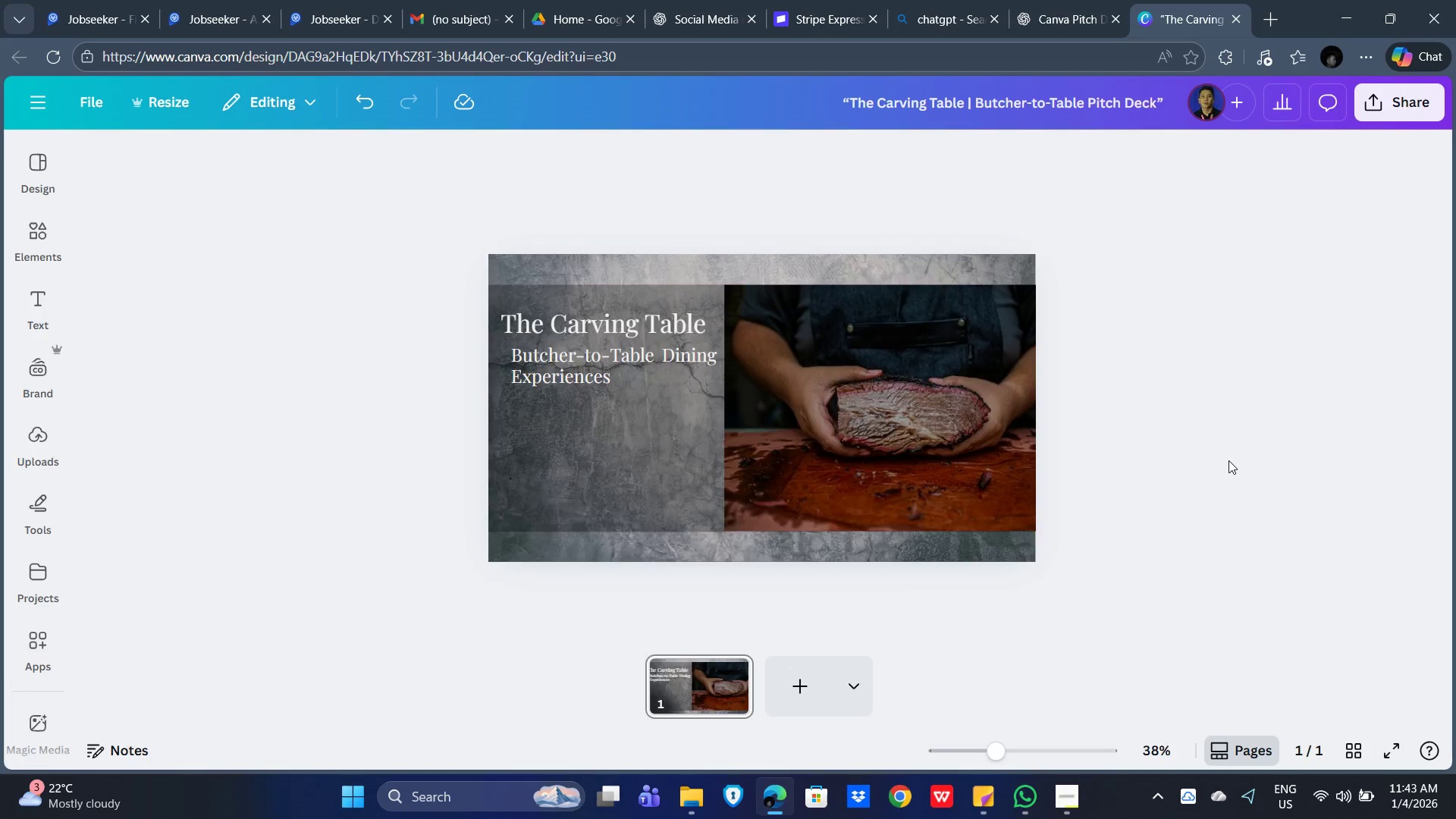 
key(Alt+Tab)